 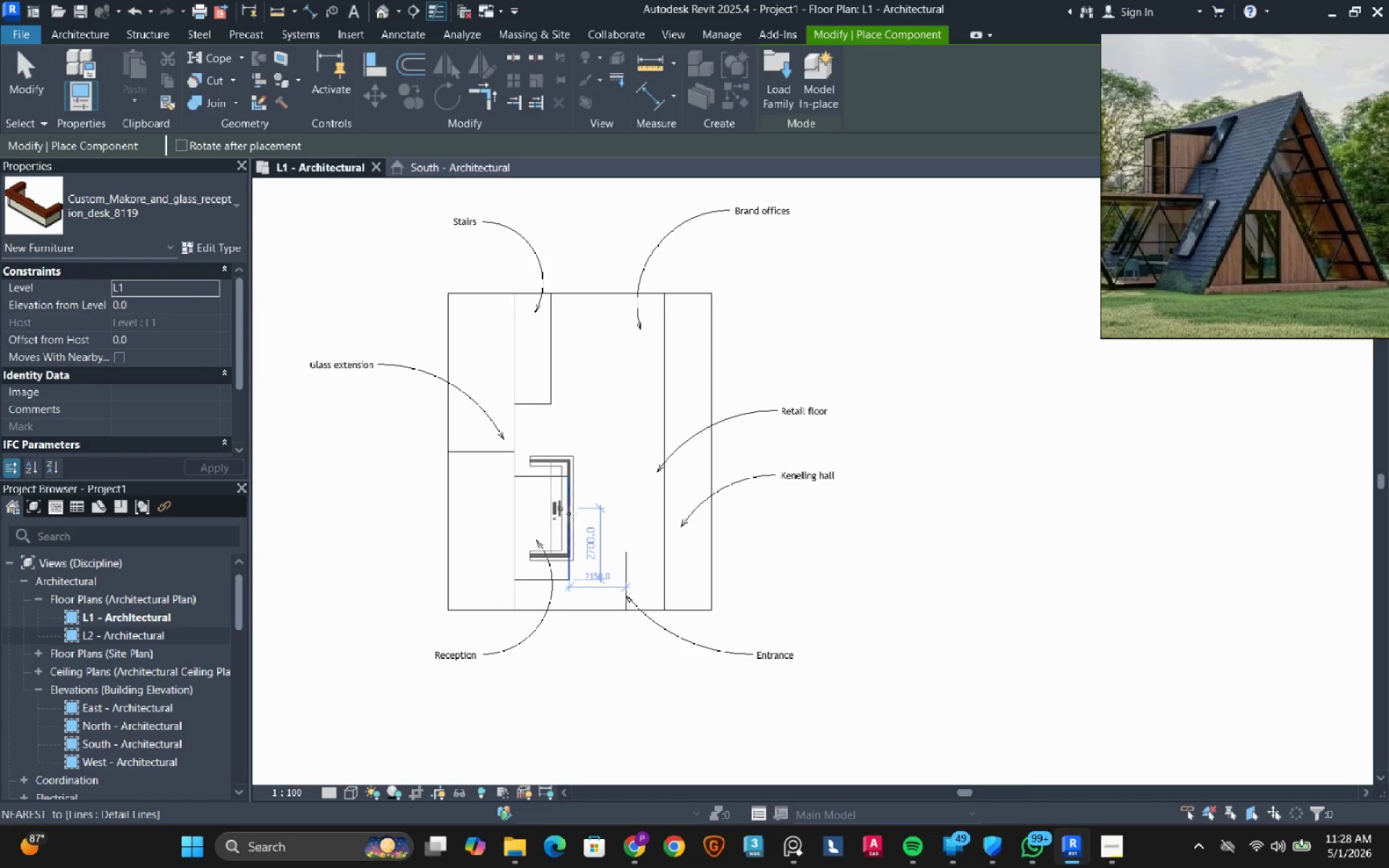 
left_click([563, 529])
 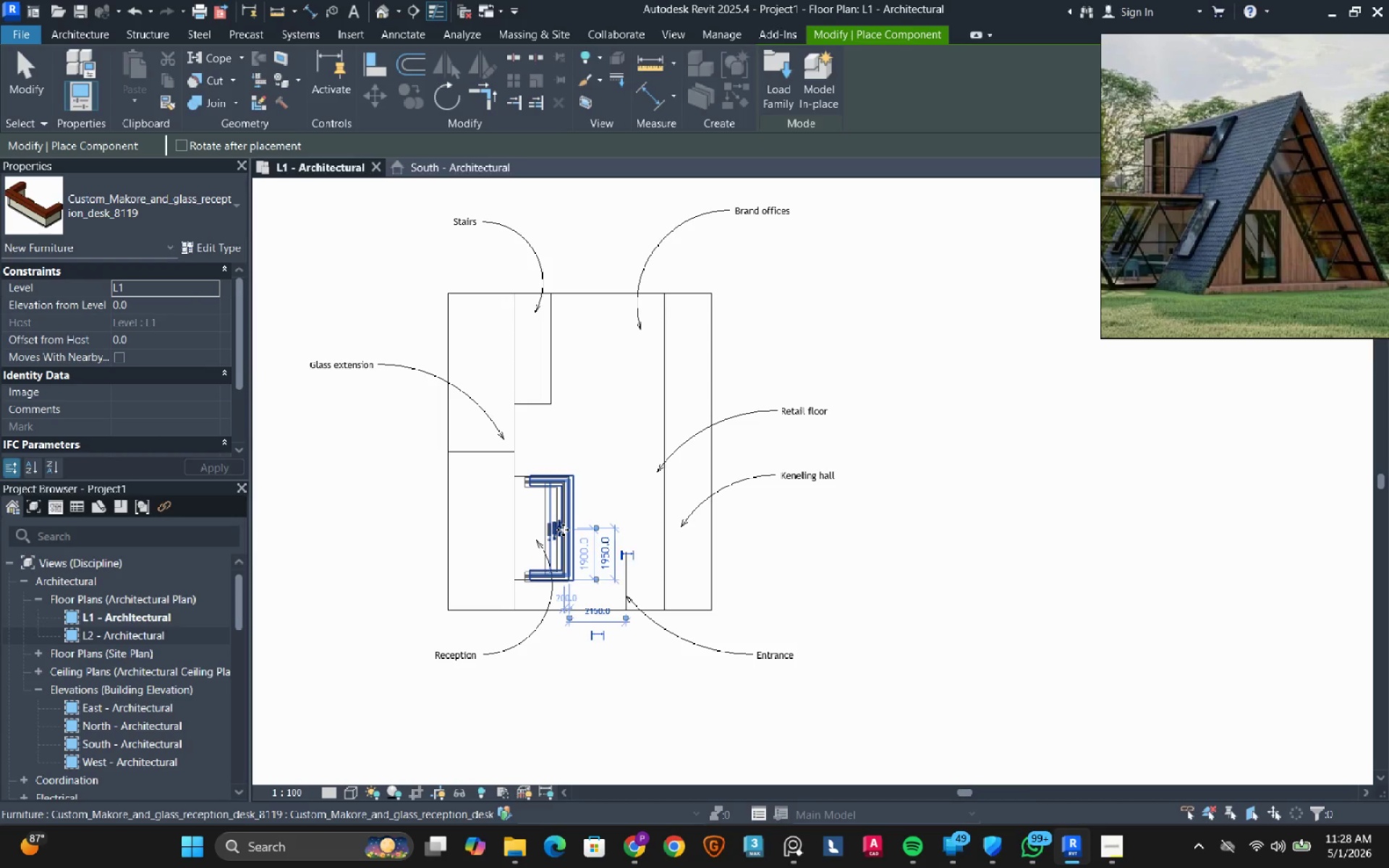 
key(Escape)
 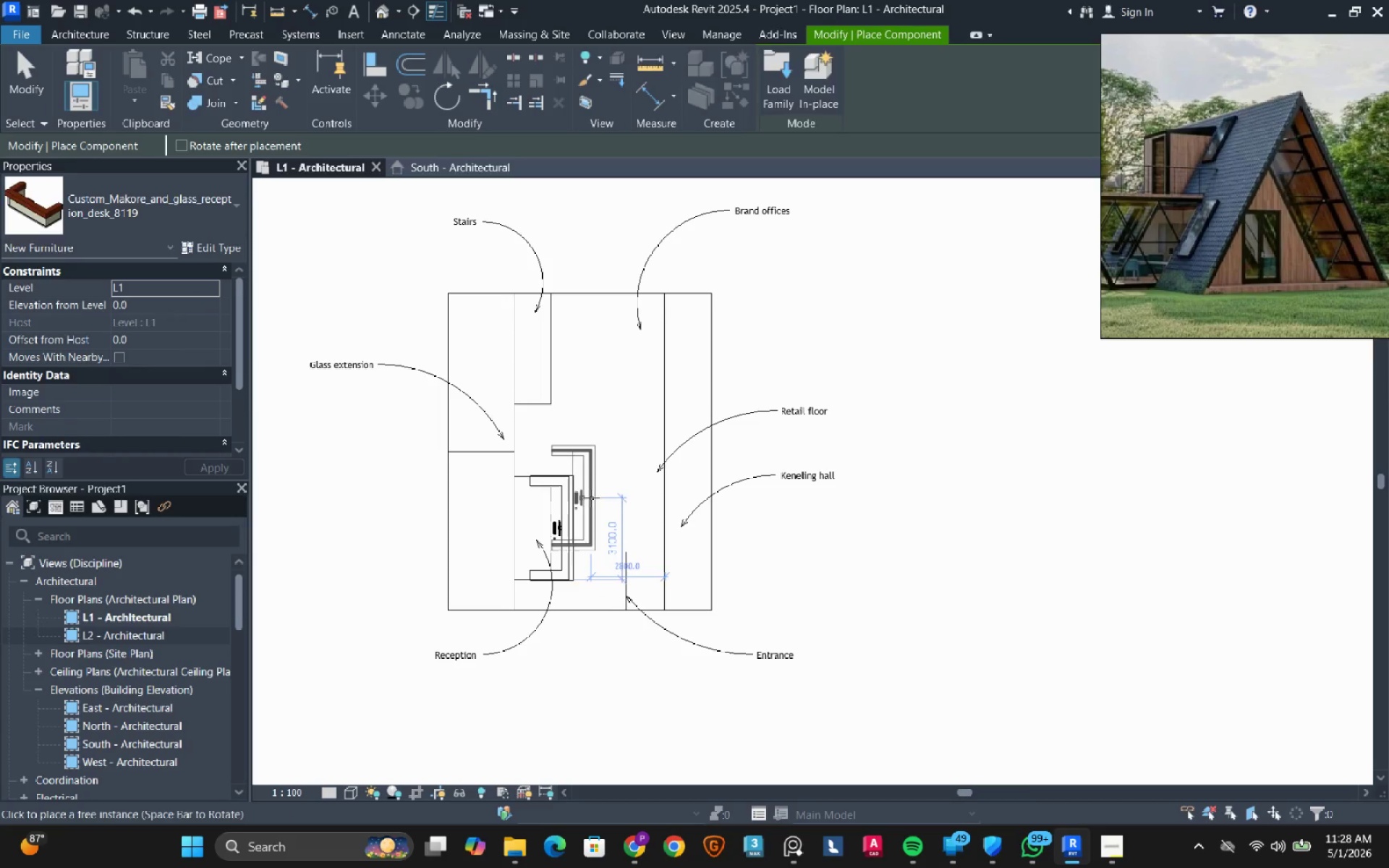 
key(Escape)
 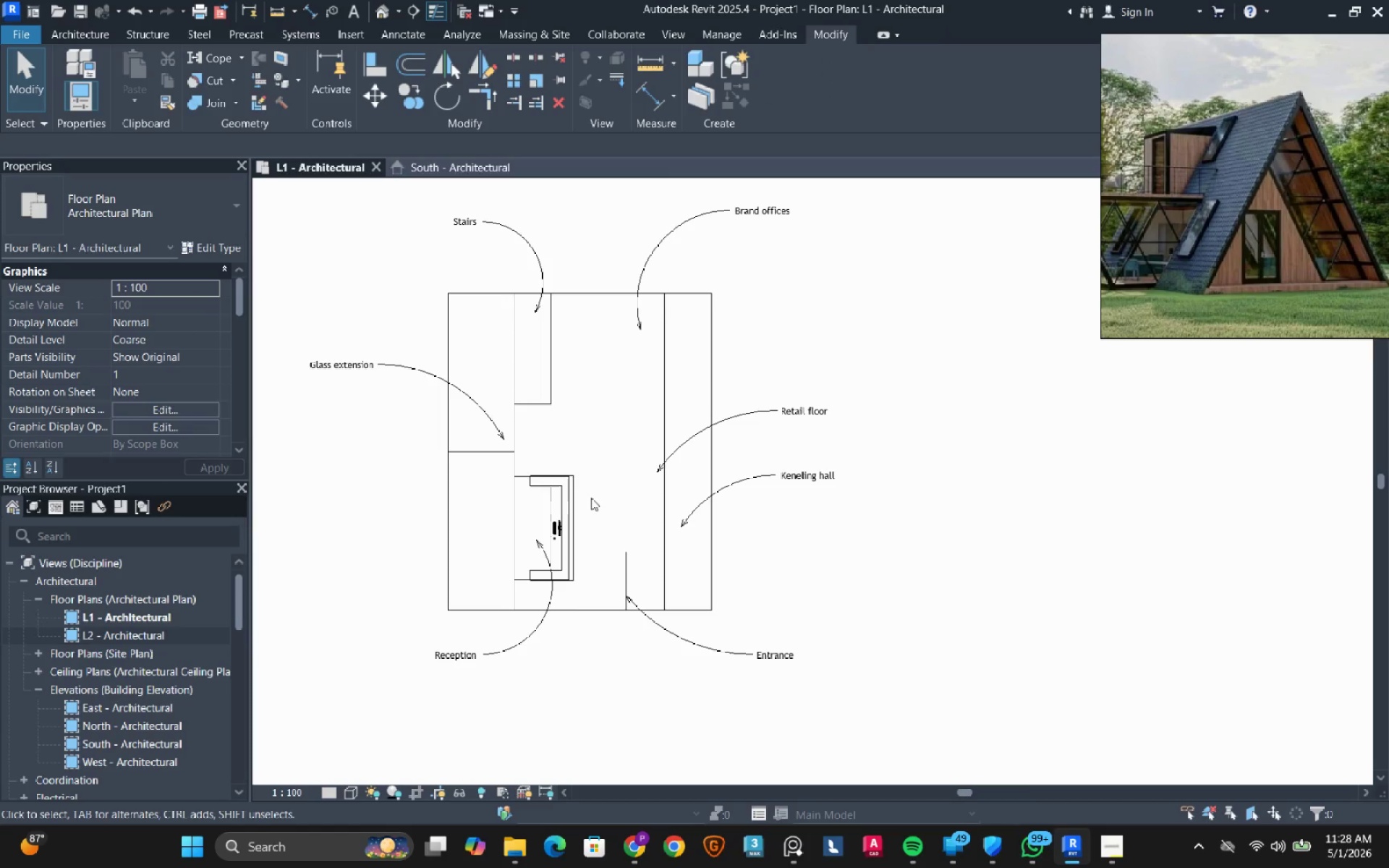 
key(Escape)
 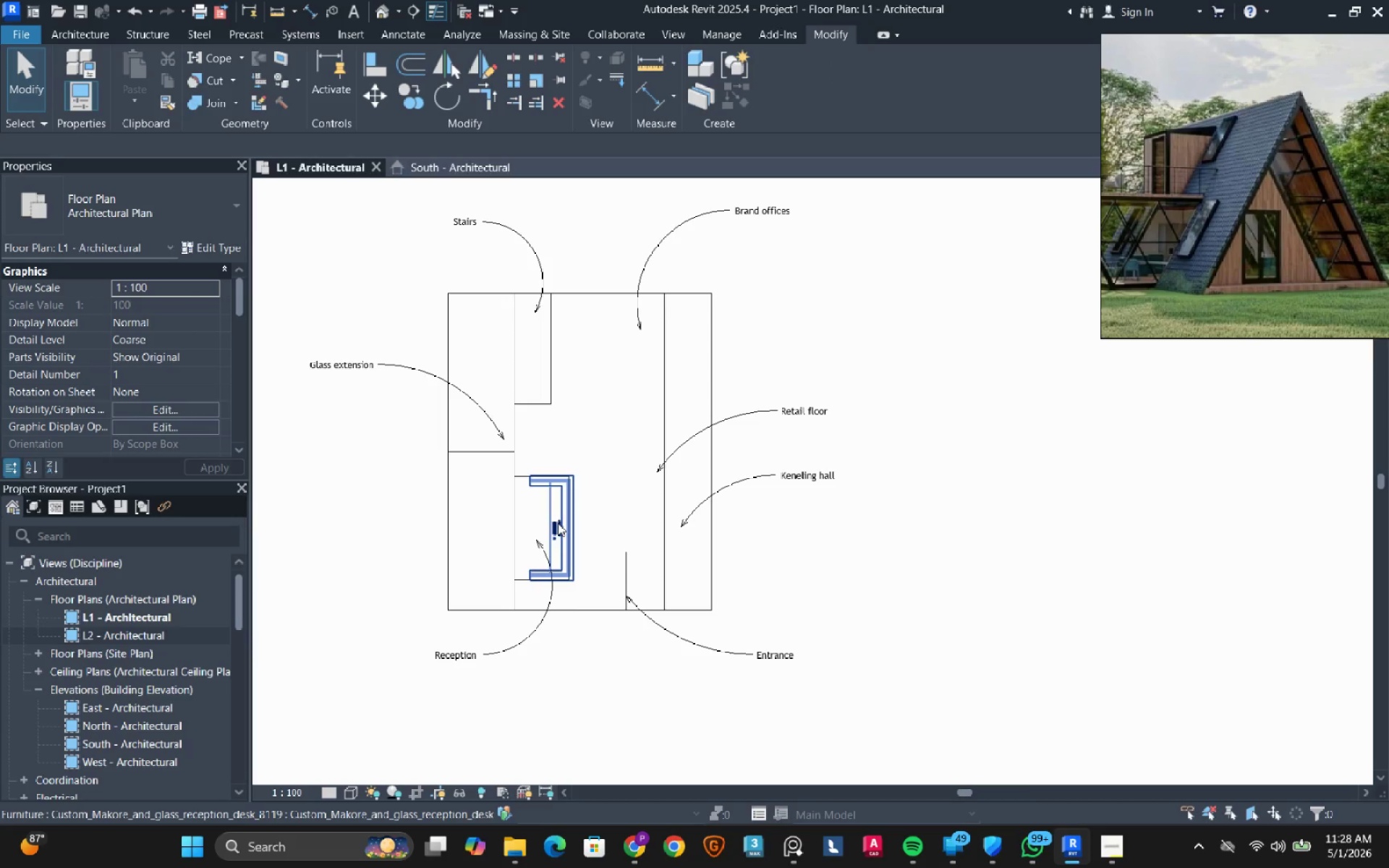 
left_click([558, 523])
 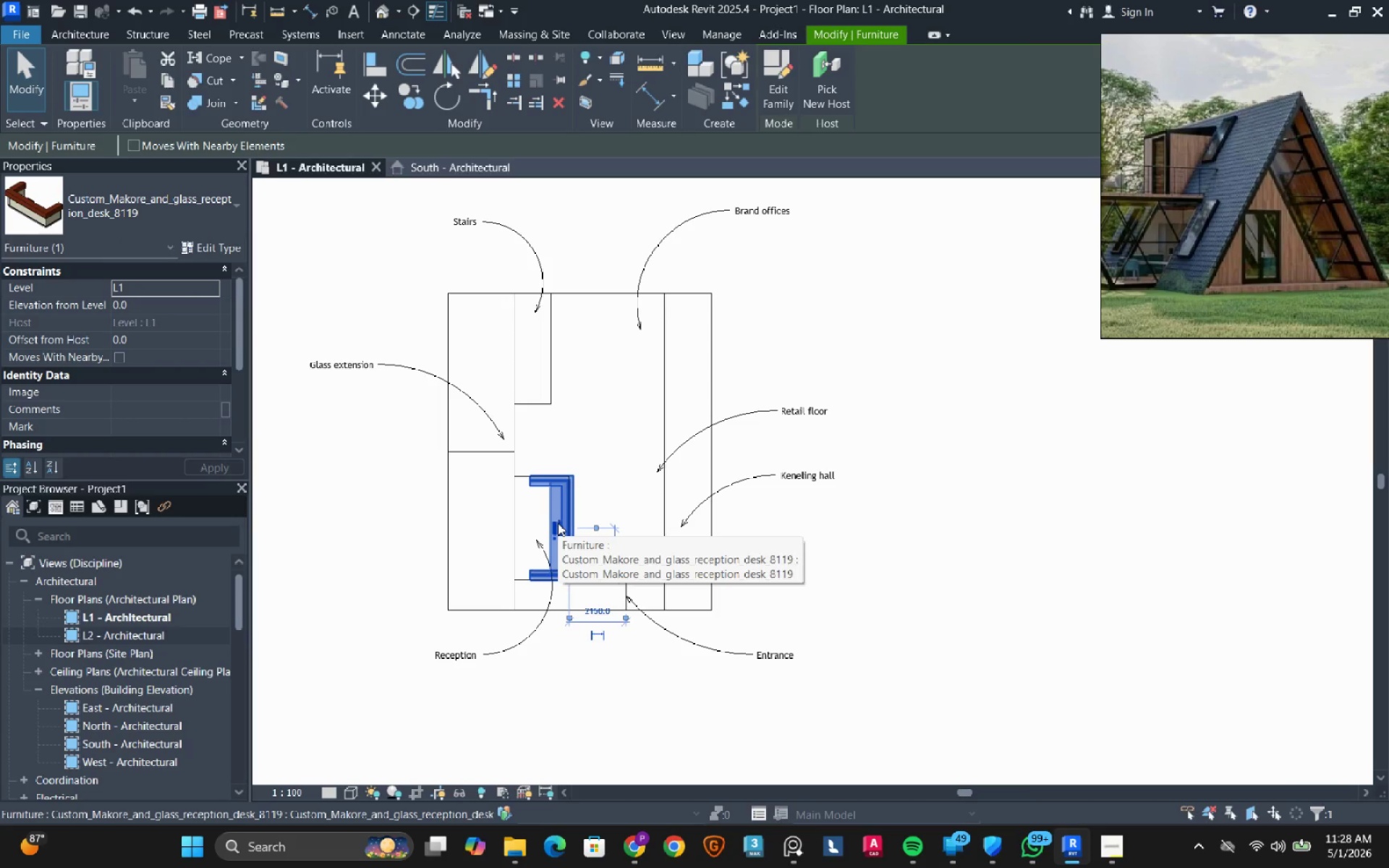 
key(ArrowLeft)
 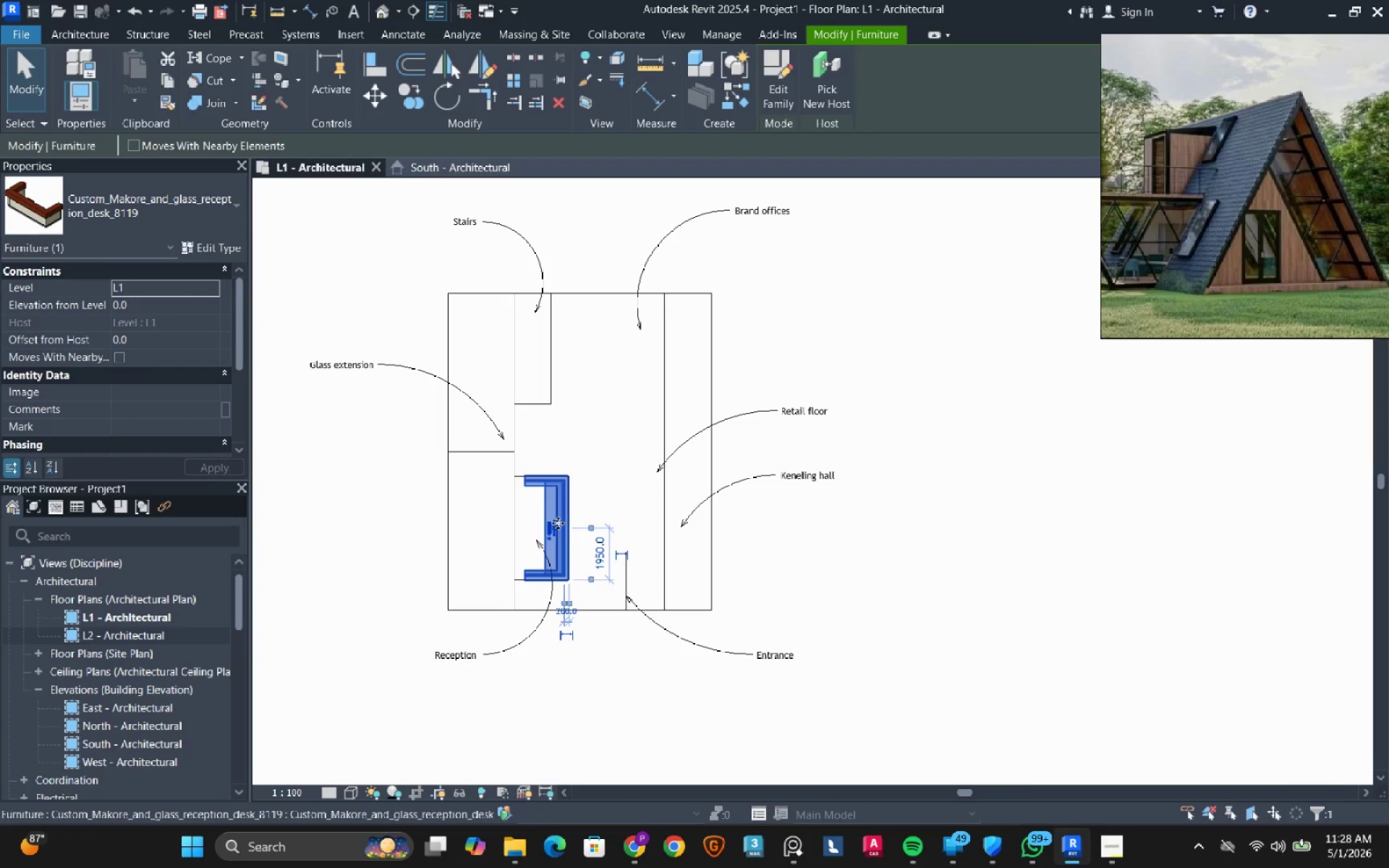 
key(ArrowLeft)
 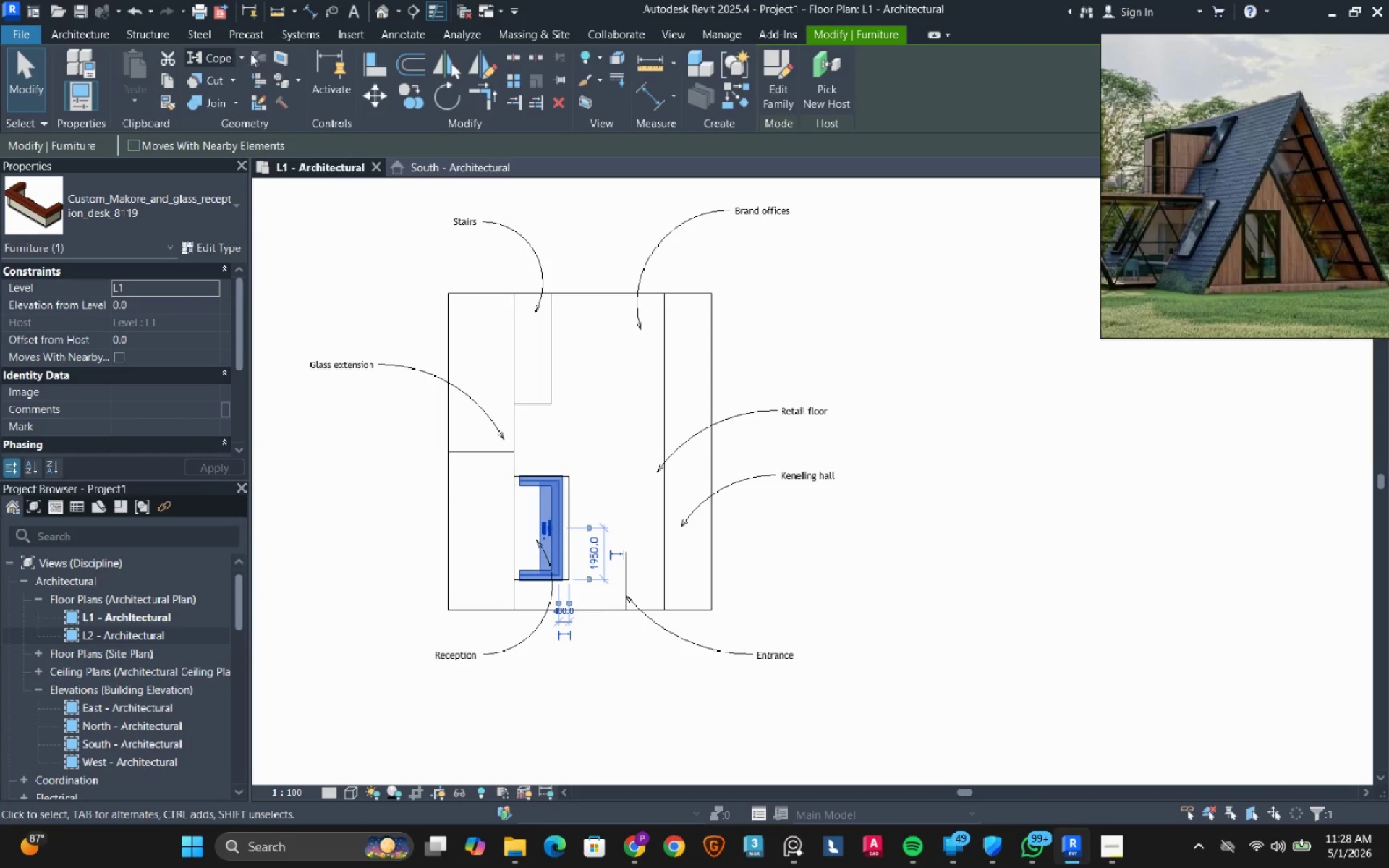 
left_click([378, 66])
 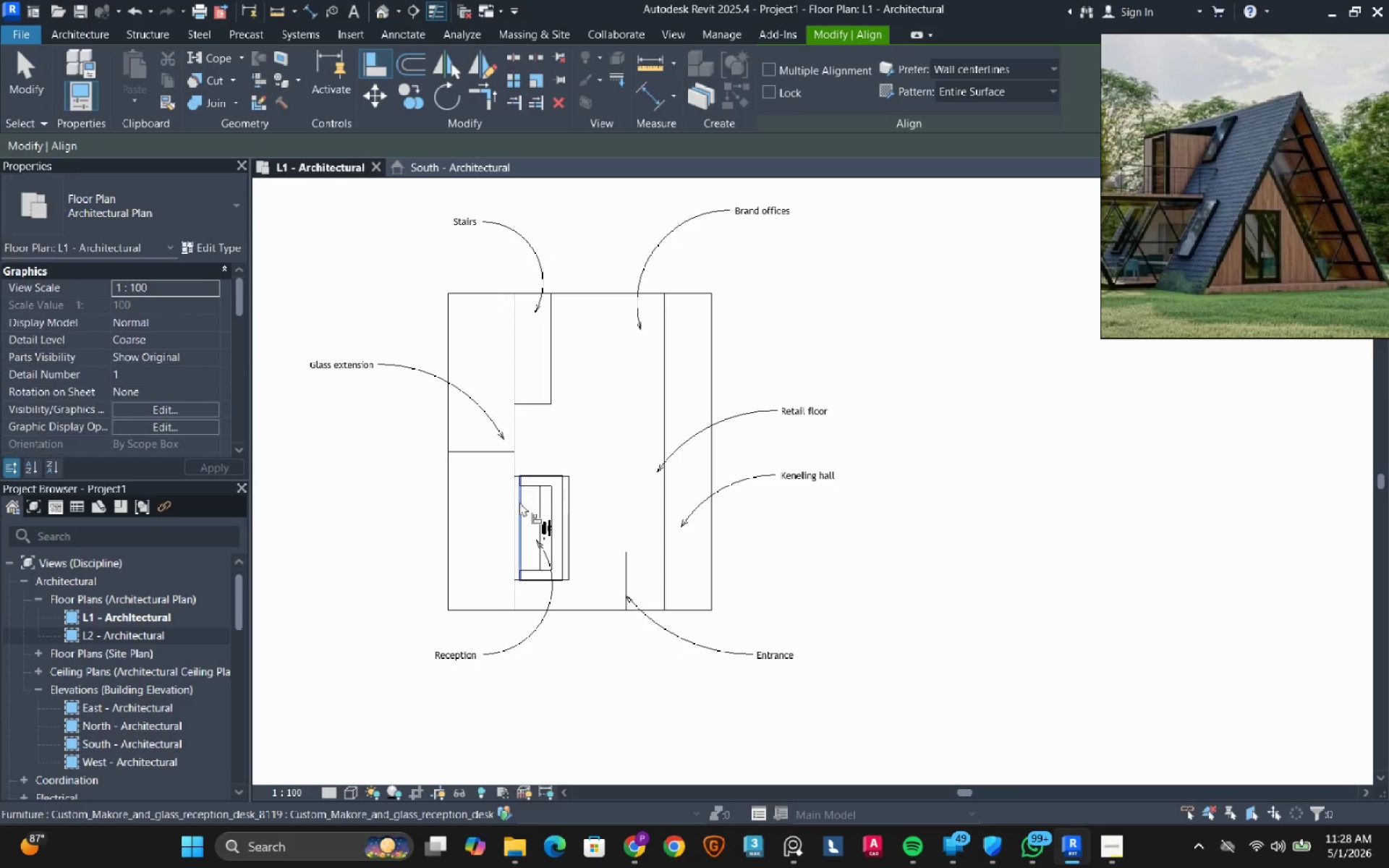 
scroll: coordinate [578, 512], scroll_direction: up, amount: 6.0
 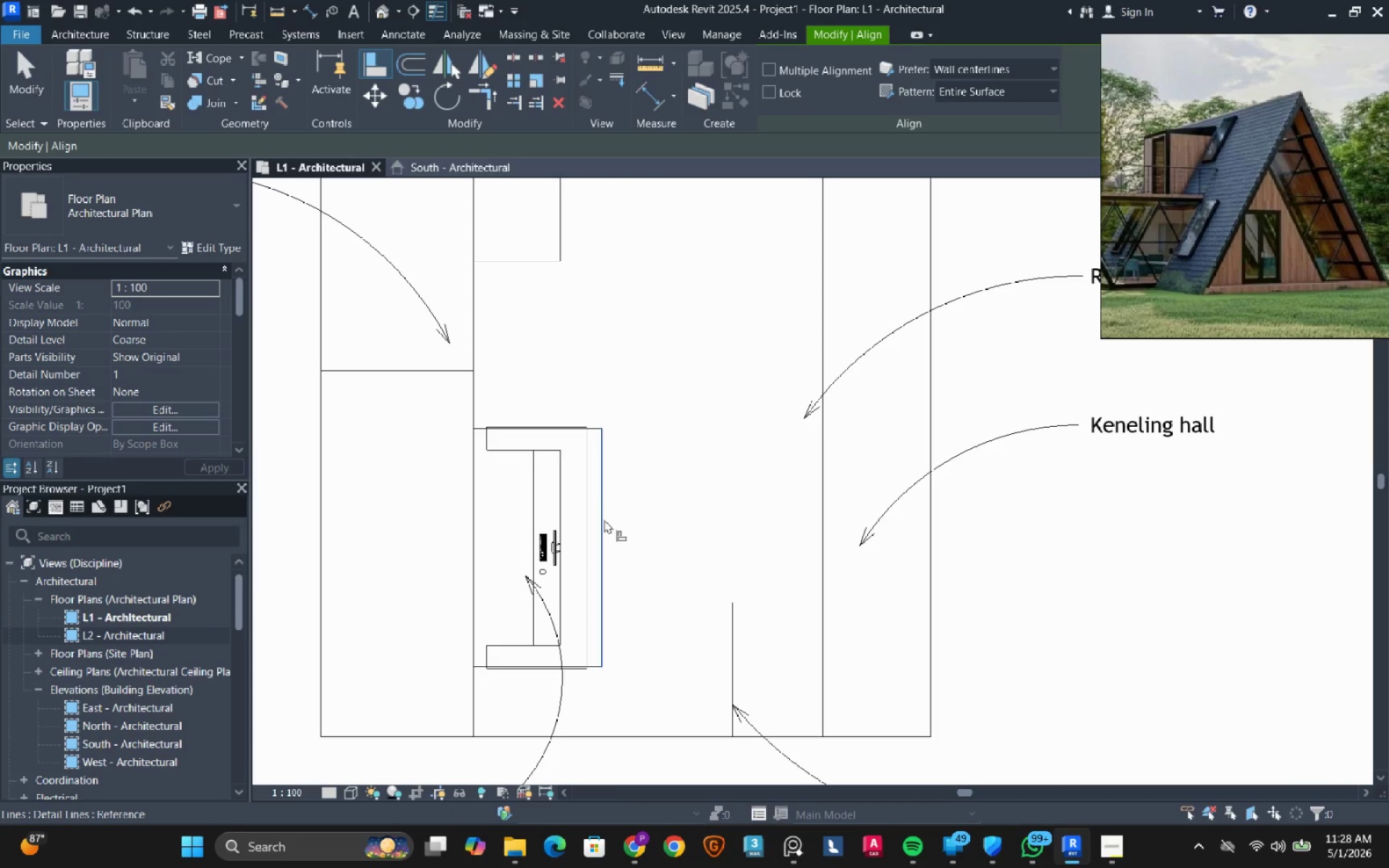 
left_click([604, 519])
 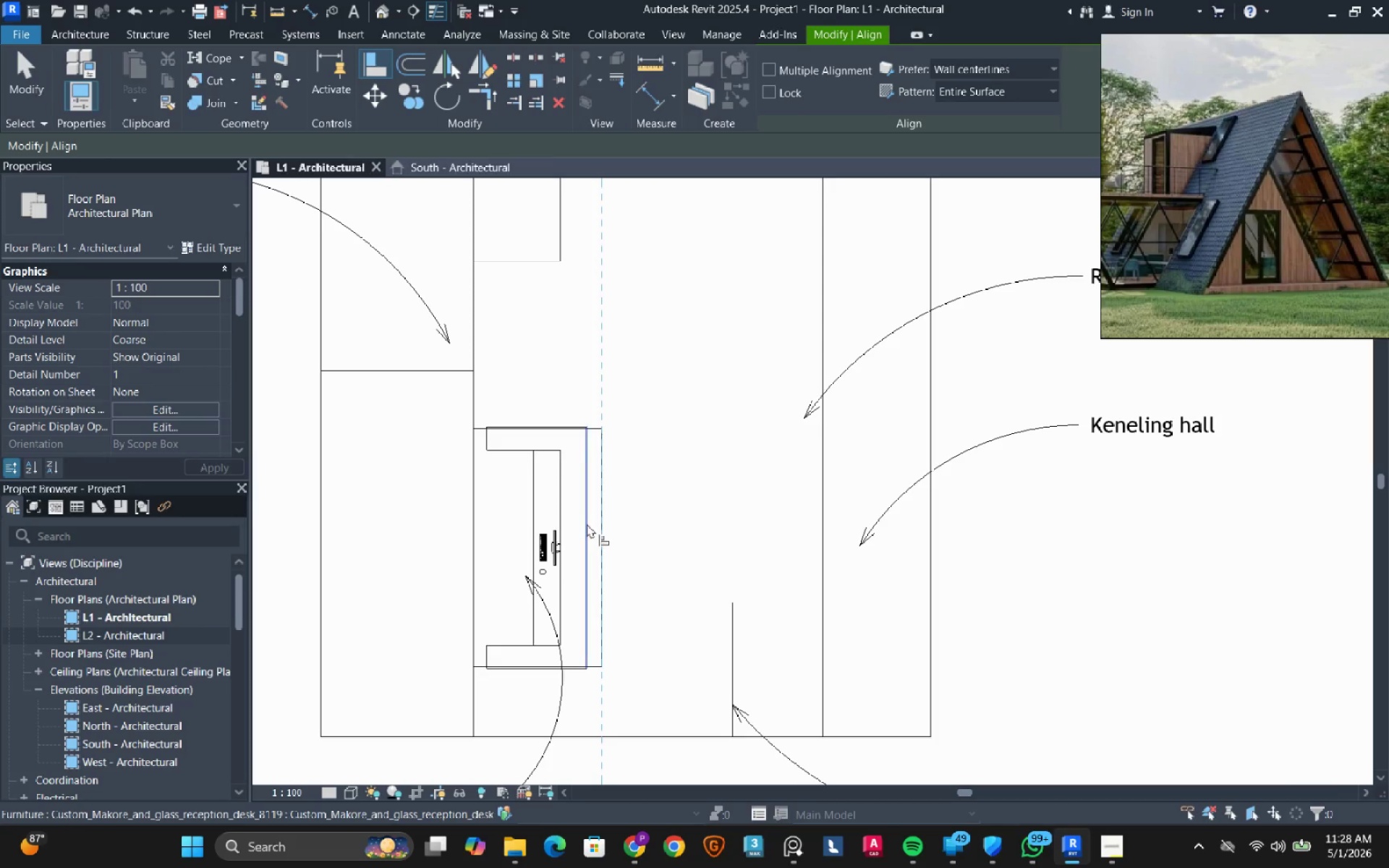 
left_click([587, 524])
 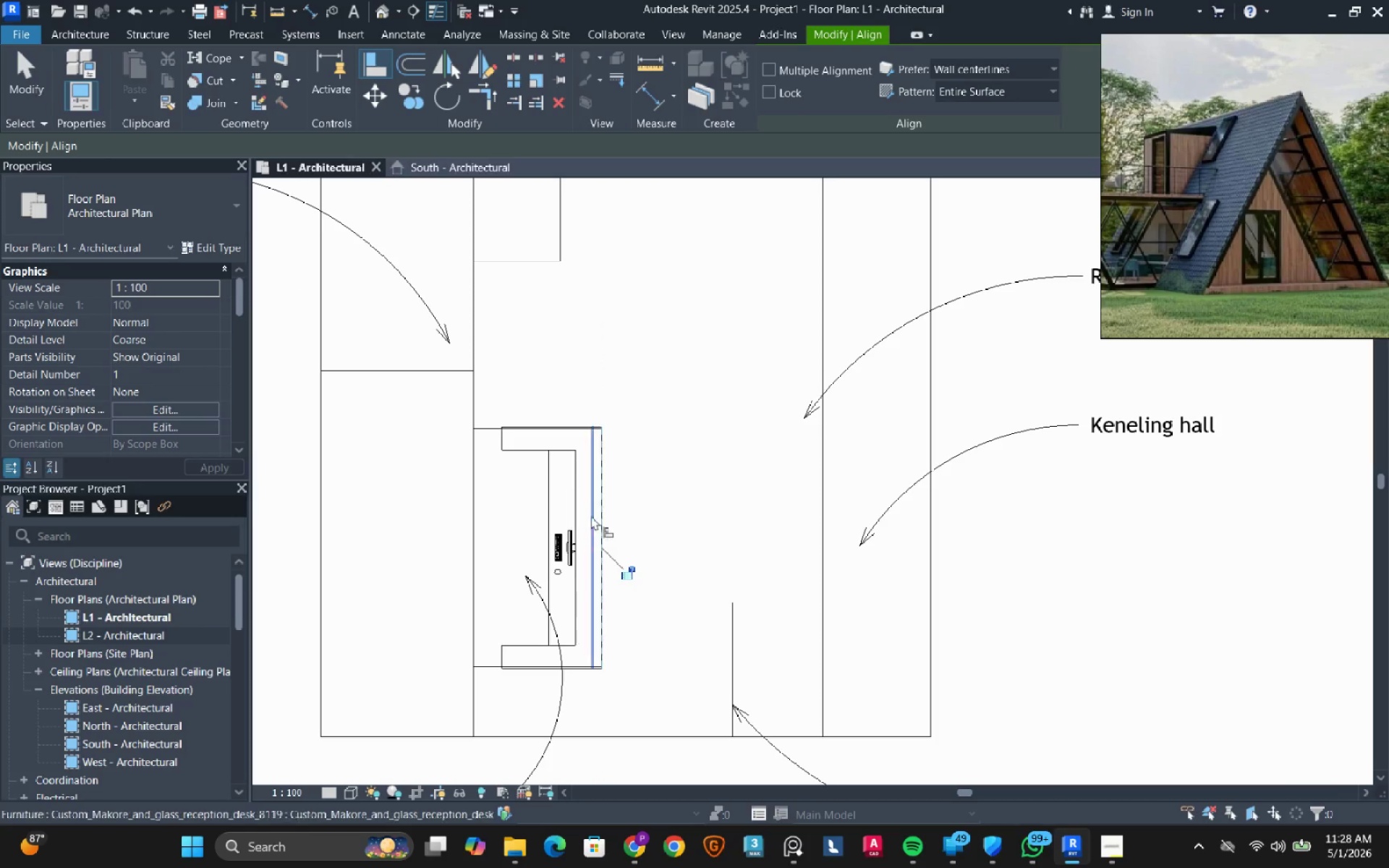 
key(Escape)
 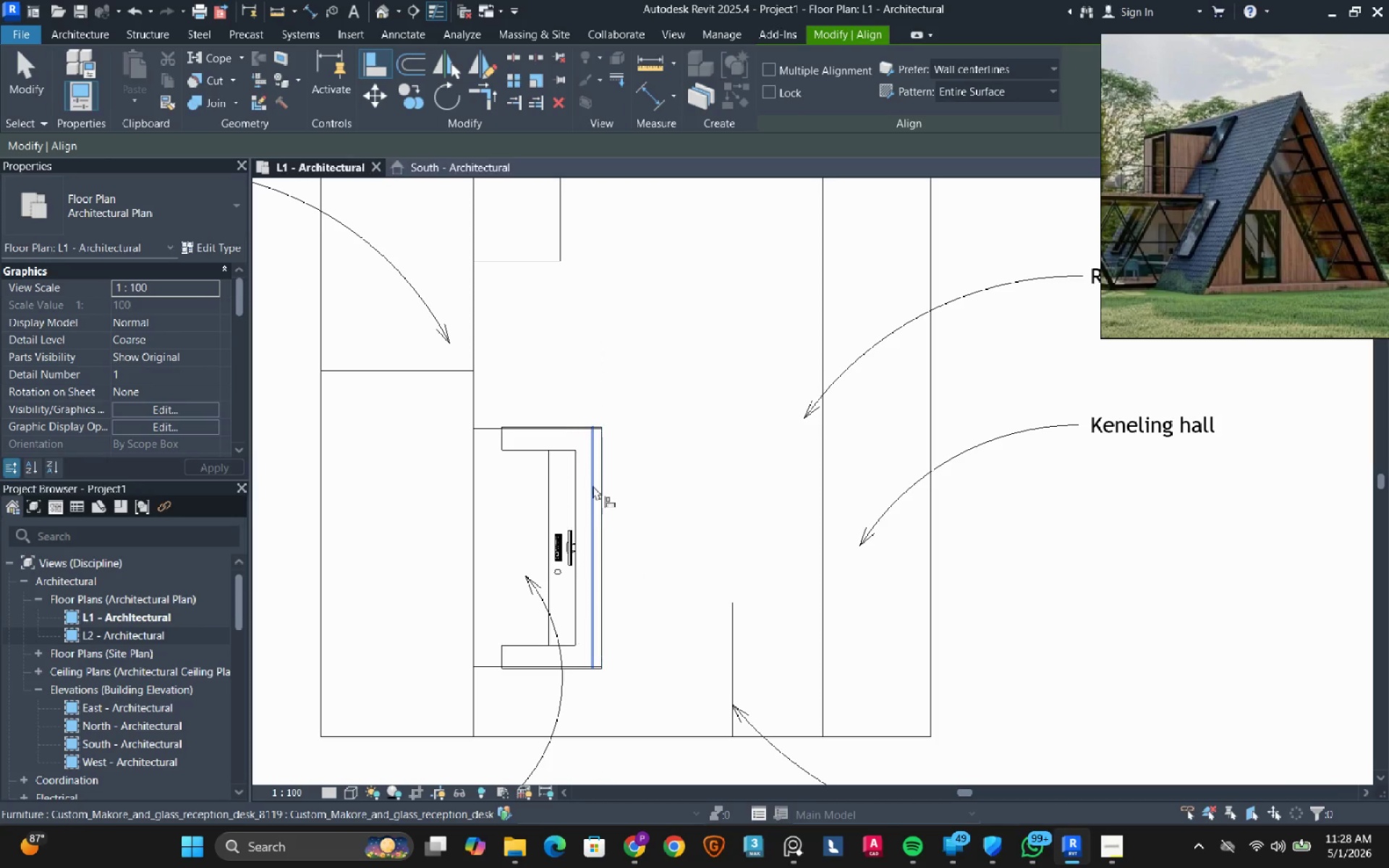 
key(Escape)
 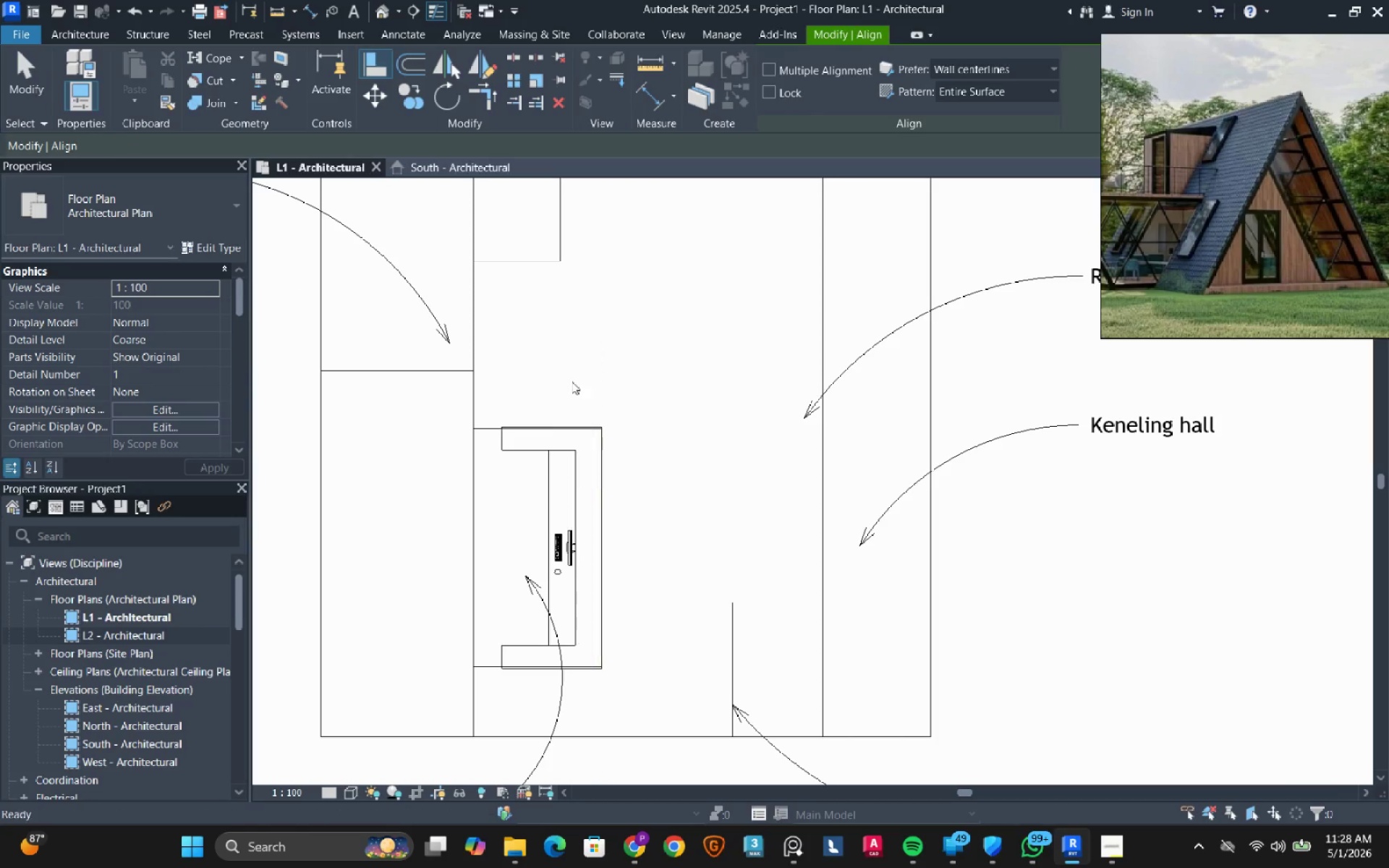 
key(Escape)
 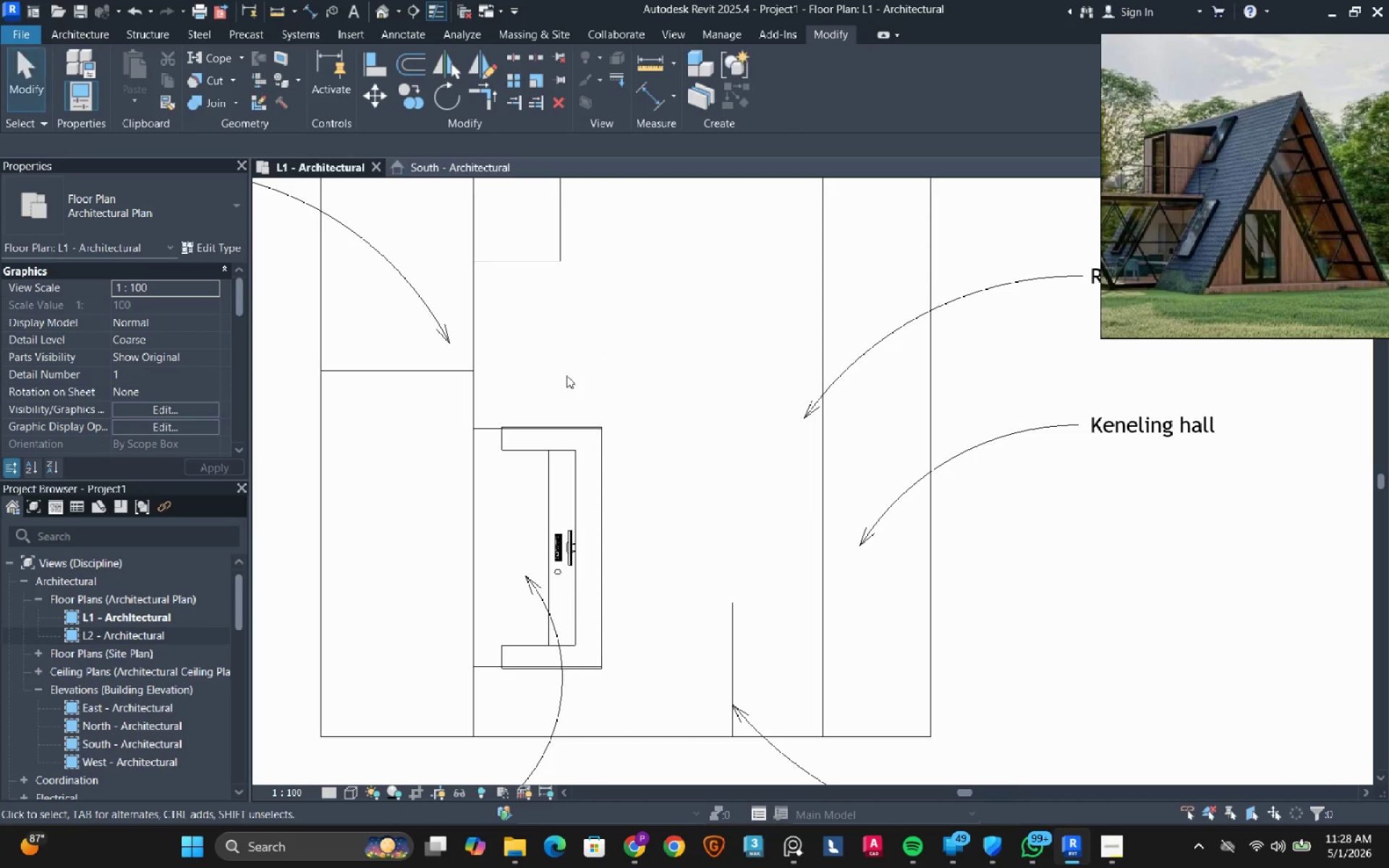 
scroll: coordinate [562, 370], scroll_direction: down, amount: 3.0
 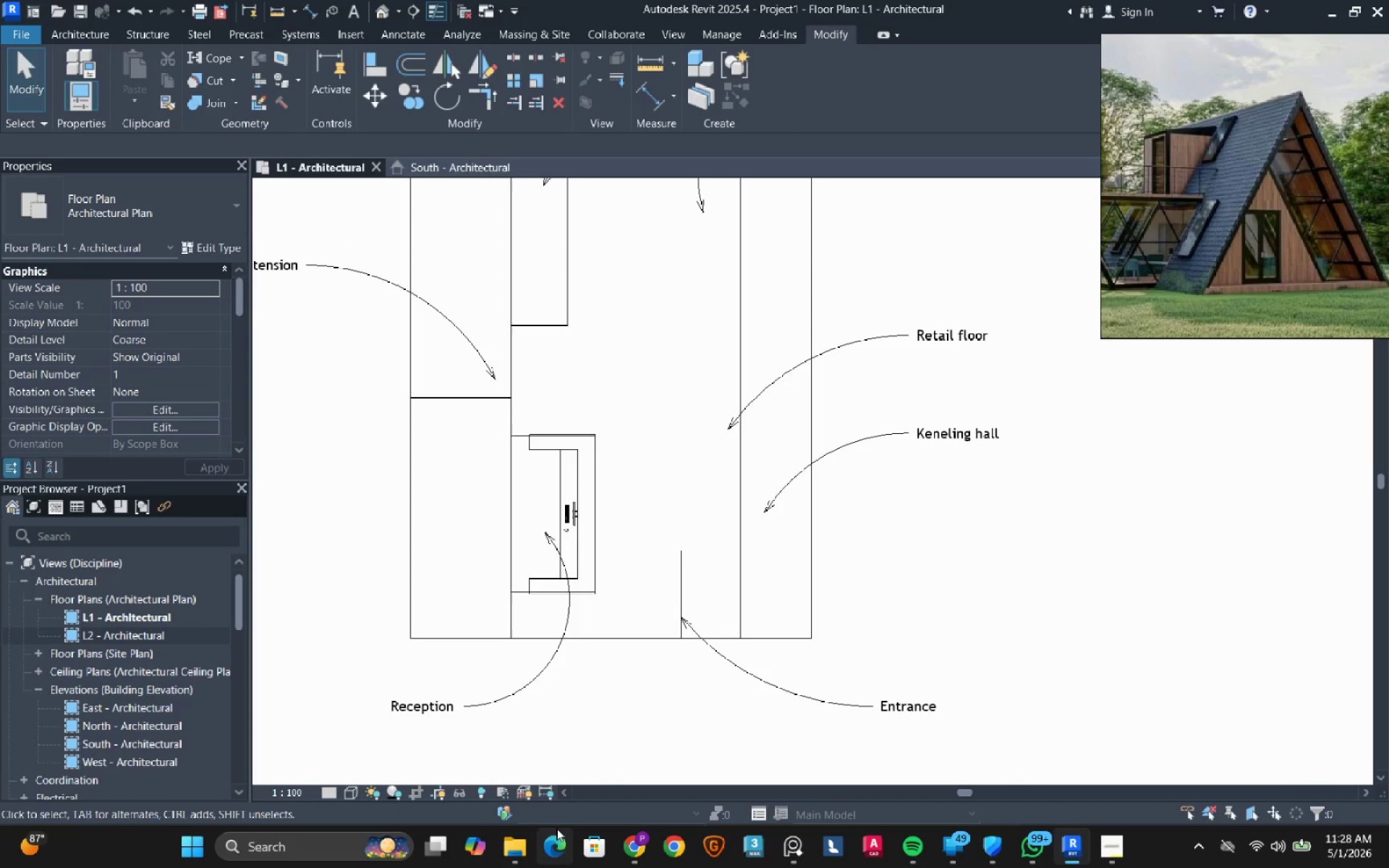 
left_click([524, 848])
 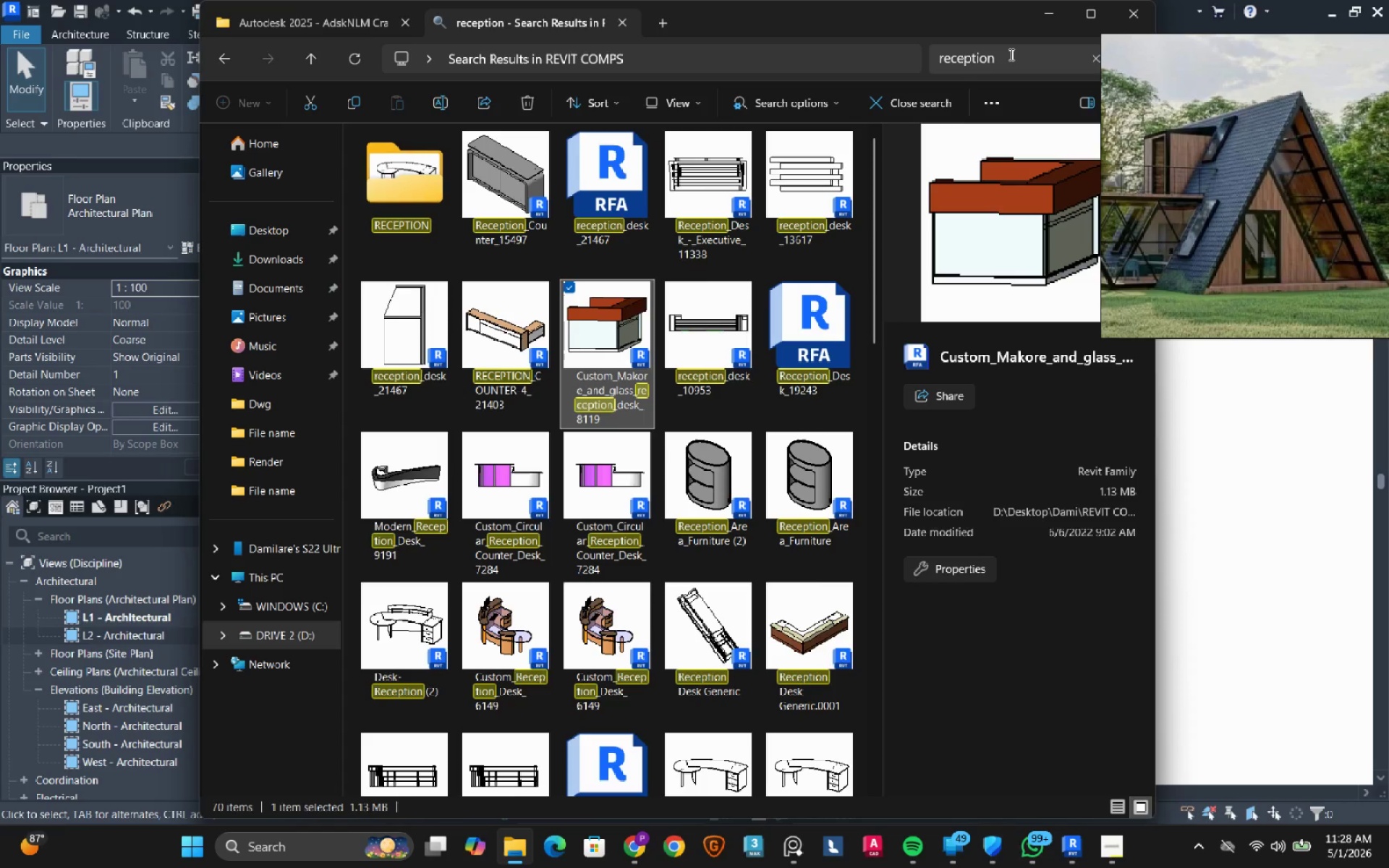 
left_click_drag(start_coordinate=[1010, 54], to_coordinate=[936, 52])
 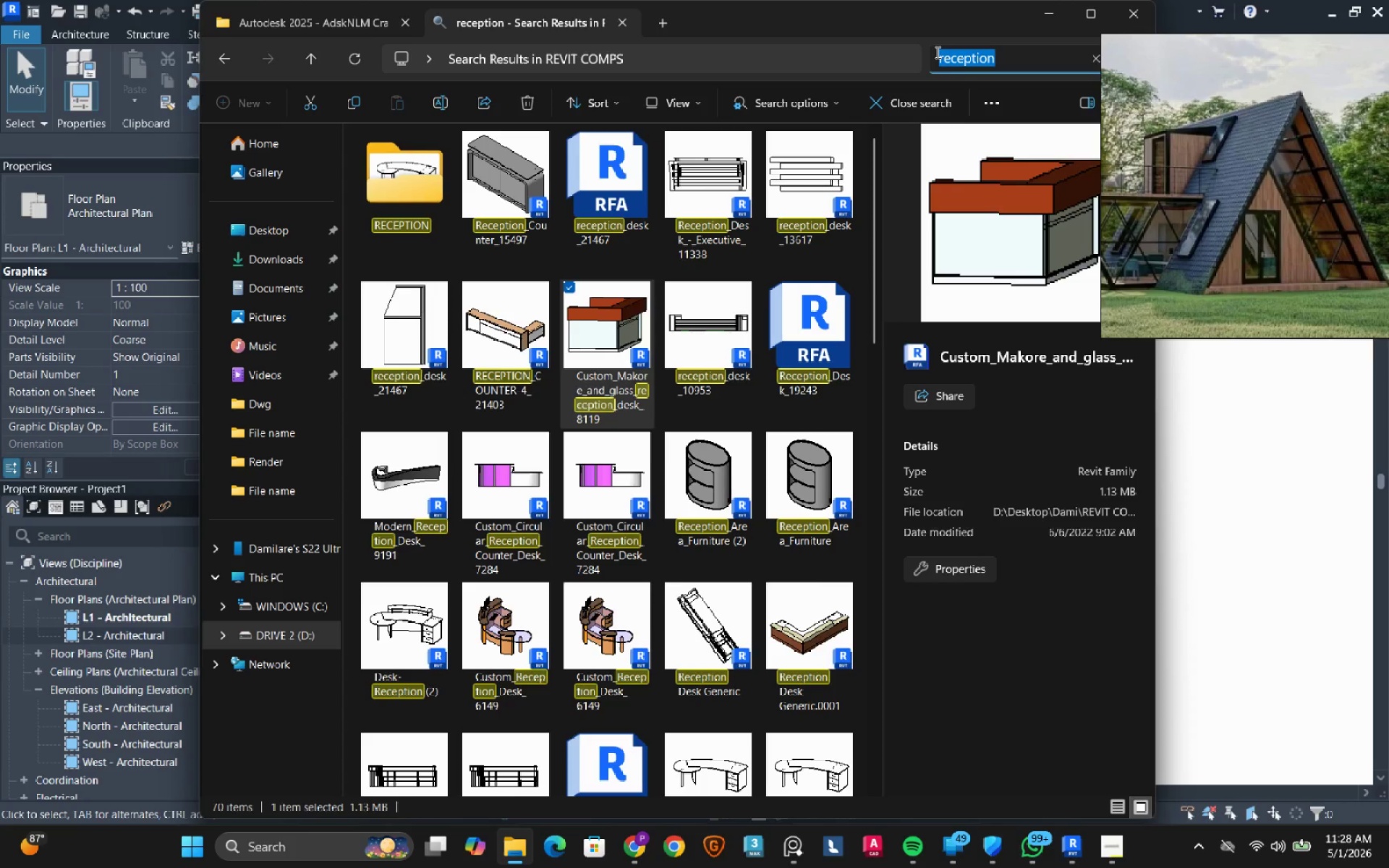 
type(chair)
 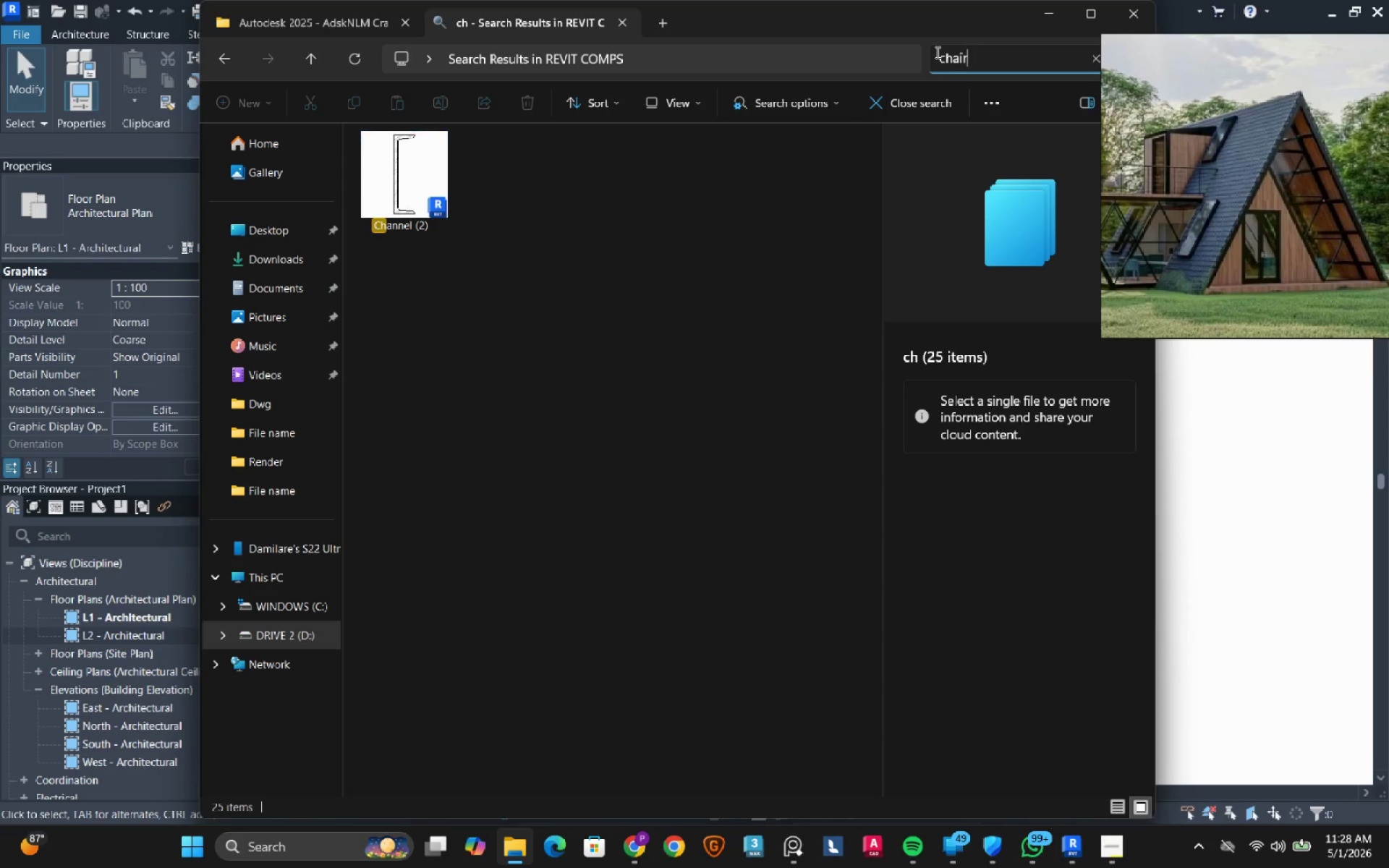 
key(Enter)
 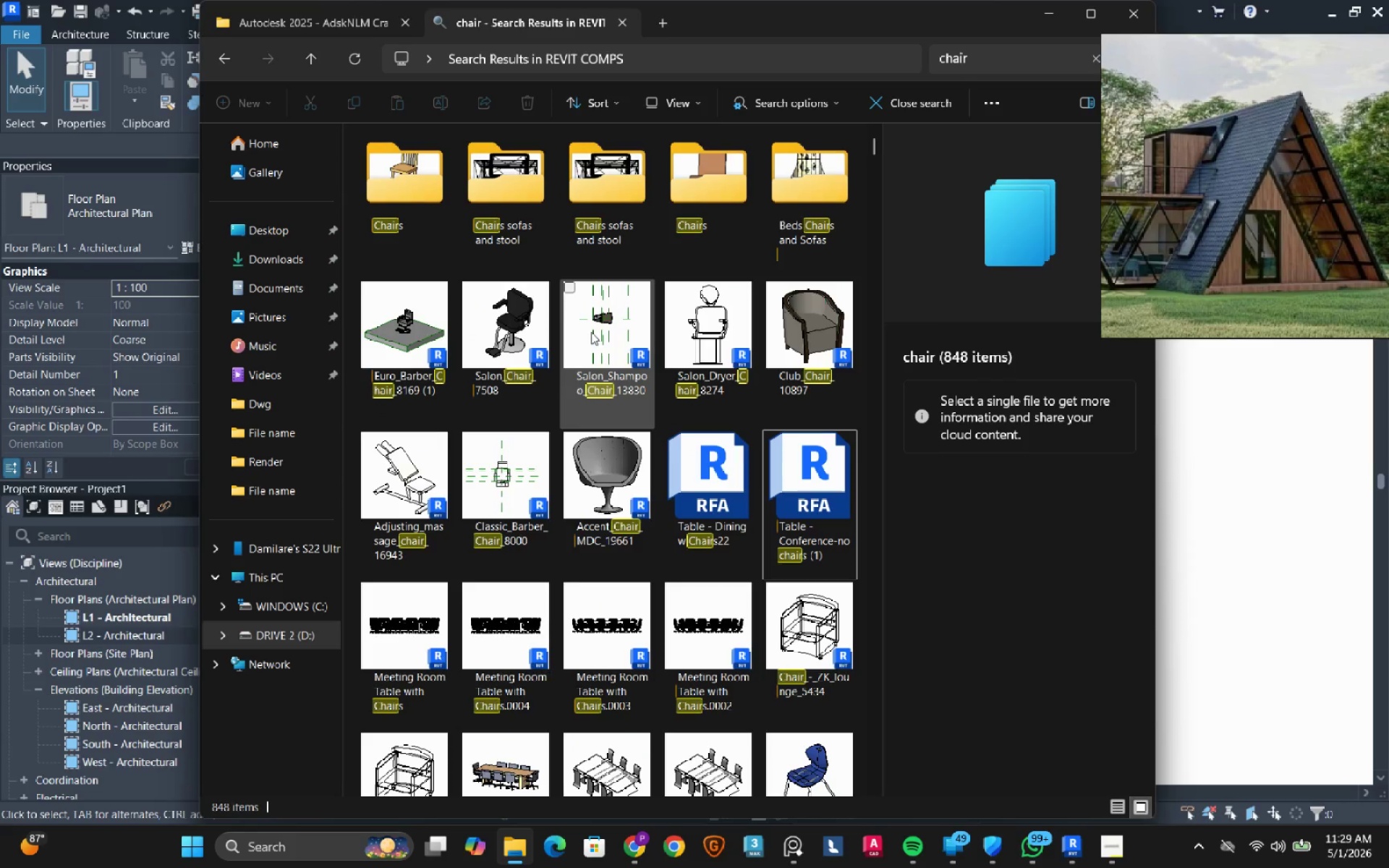 
wait(5.67)
 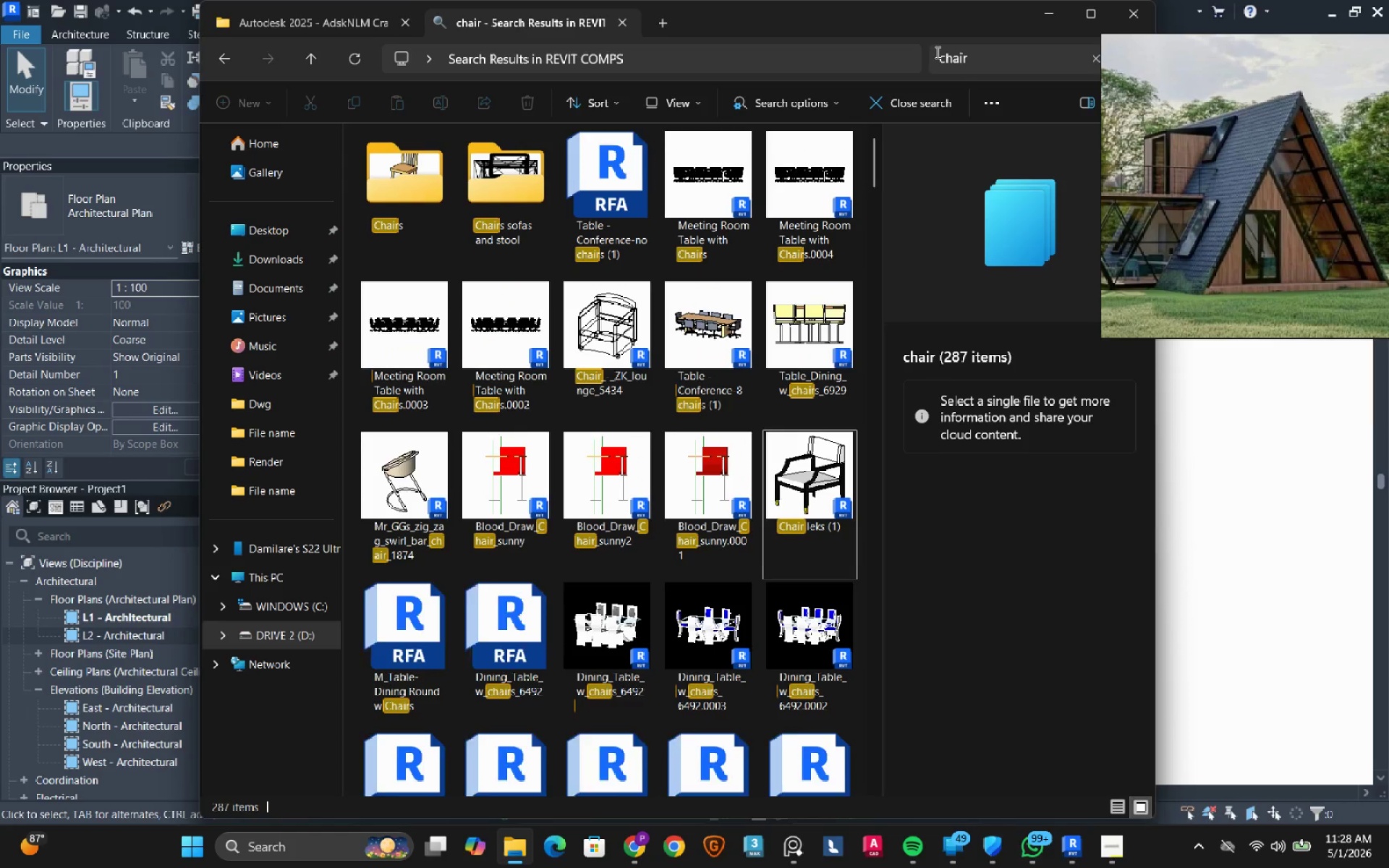 
scroll: coordinate [591, 333], scroll_direction: down, amount: 1.0
 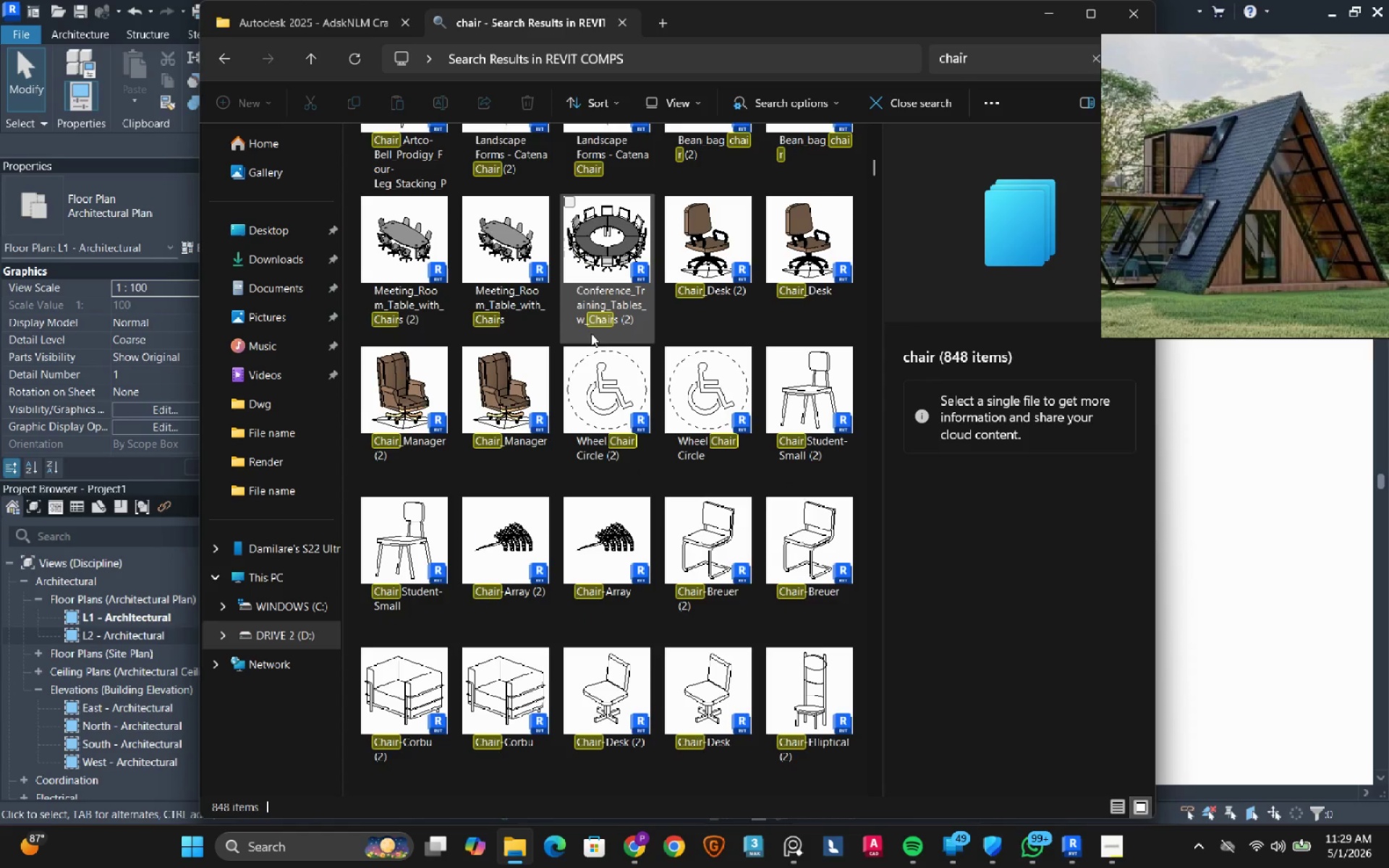 
left_click([708, 237])
 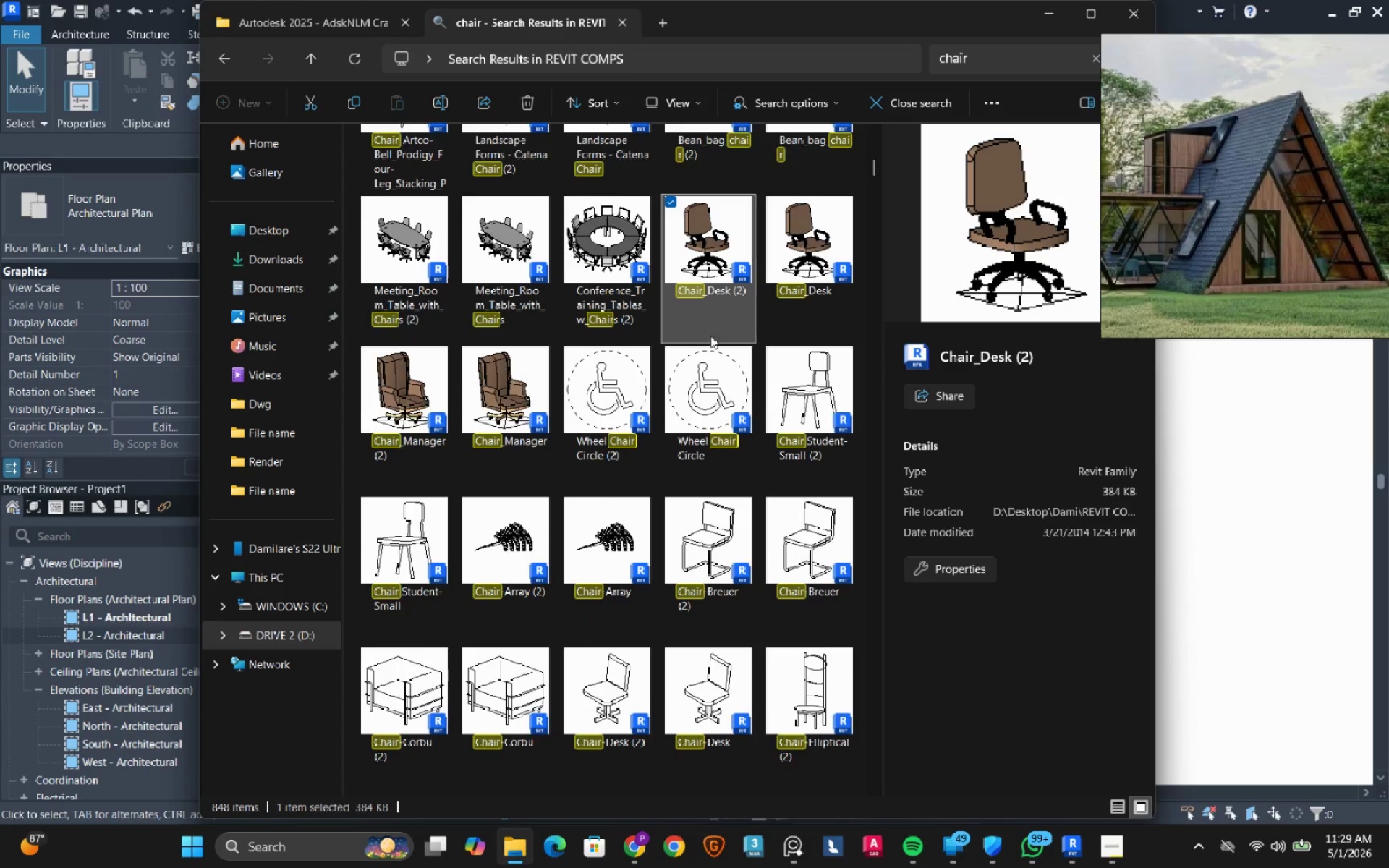 
scroll: coordinate [710, 339], scroll_direction: down, amount: 8.0
 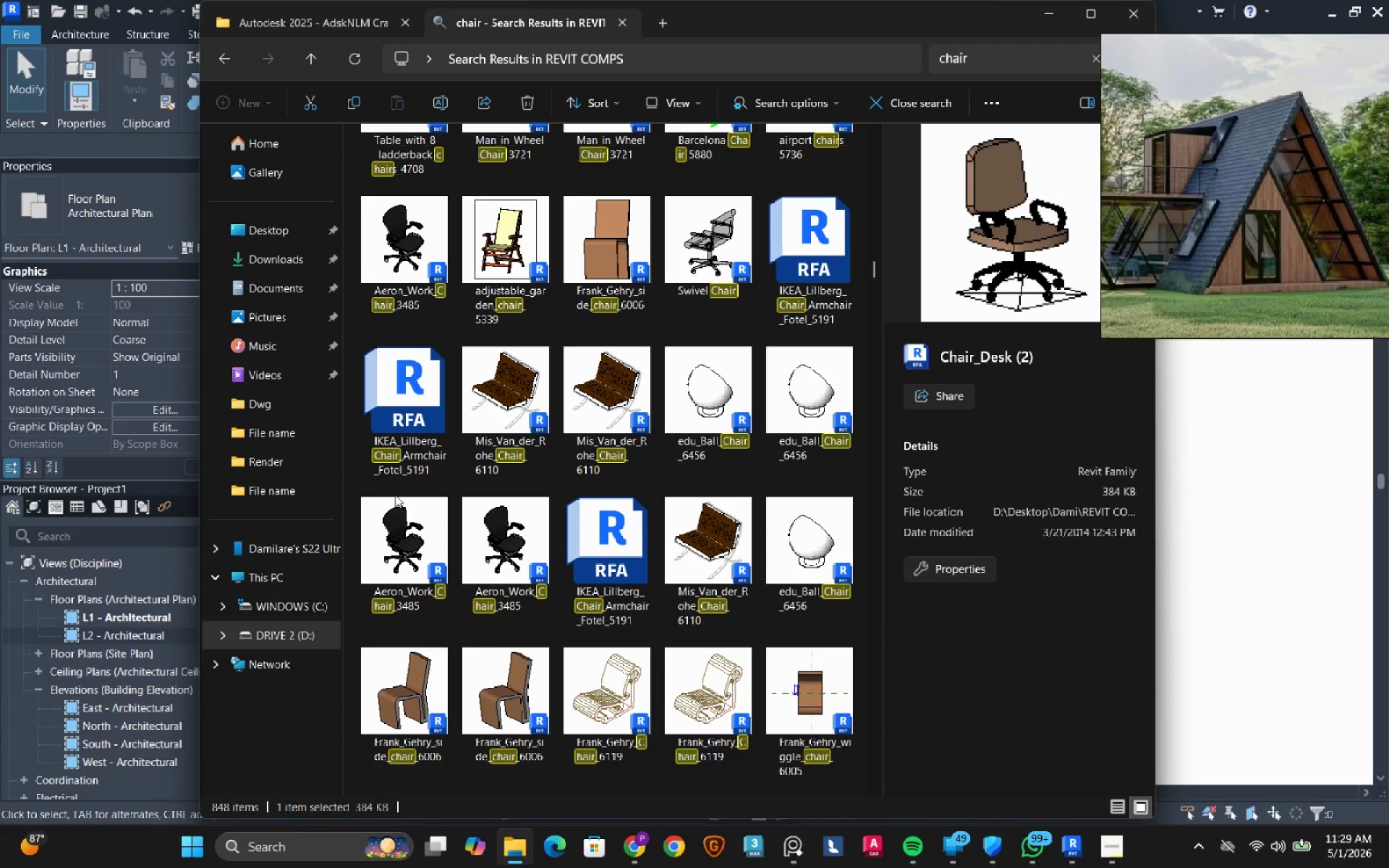 
left_click([366, 501])
 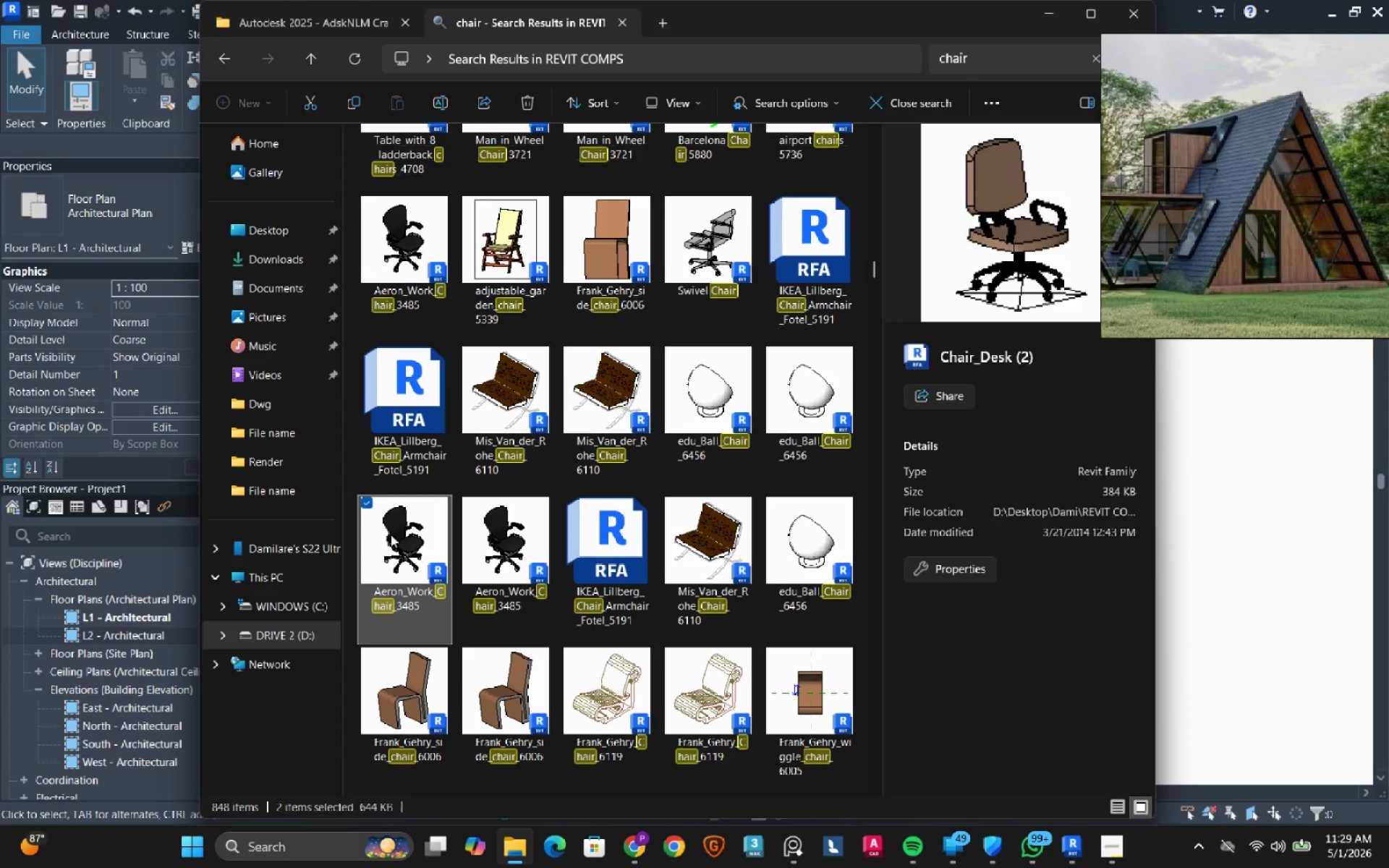 
left_click_drag(start_coordinate=[392, 535], to_coordinate=[1214, 540])
 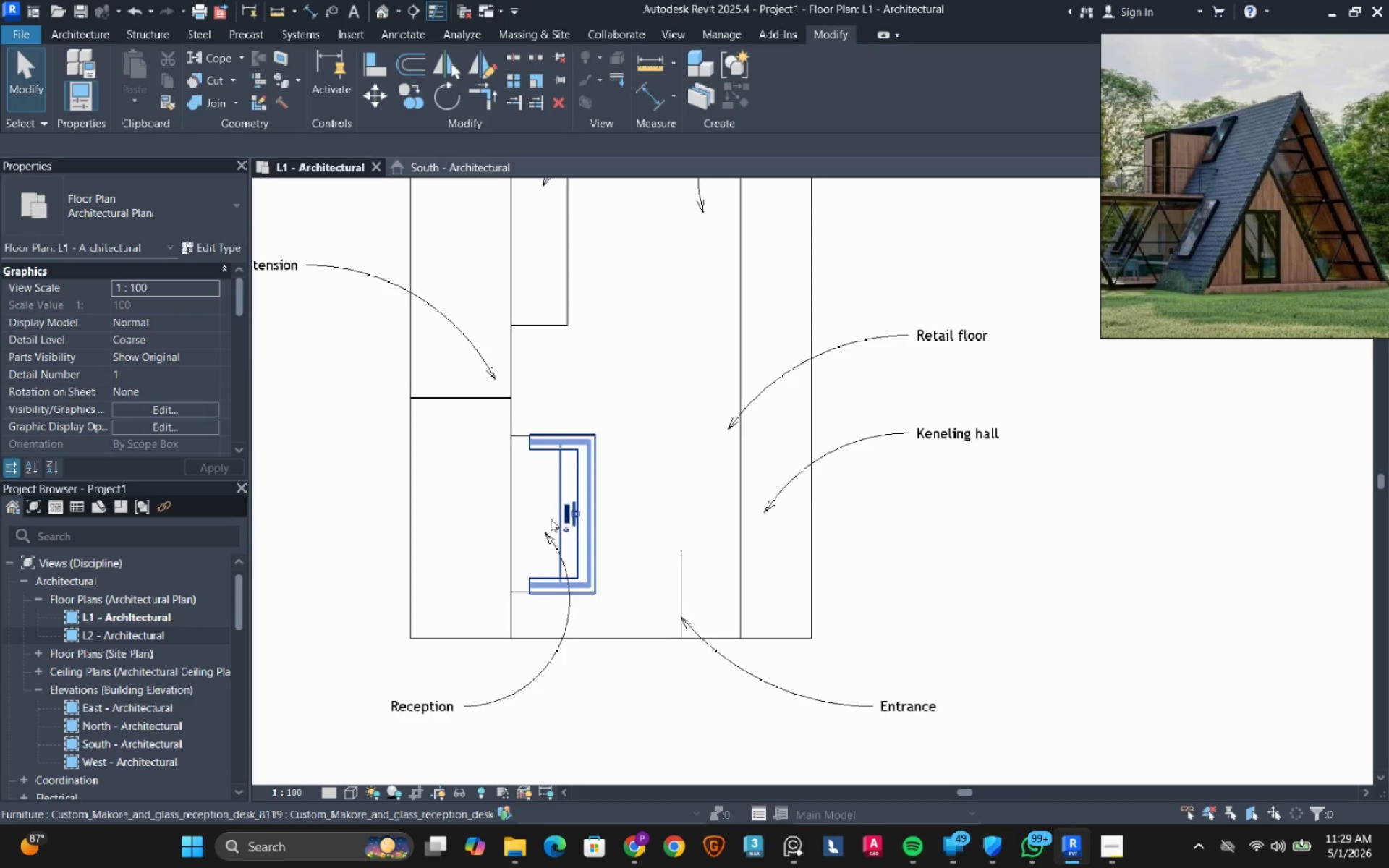 
wait(5.47)
 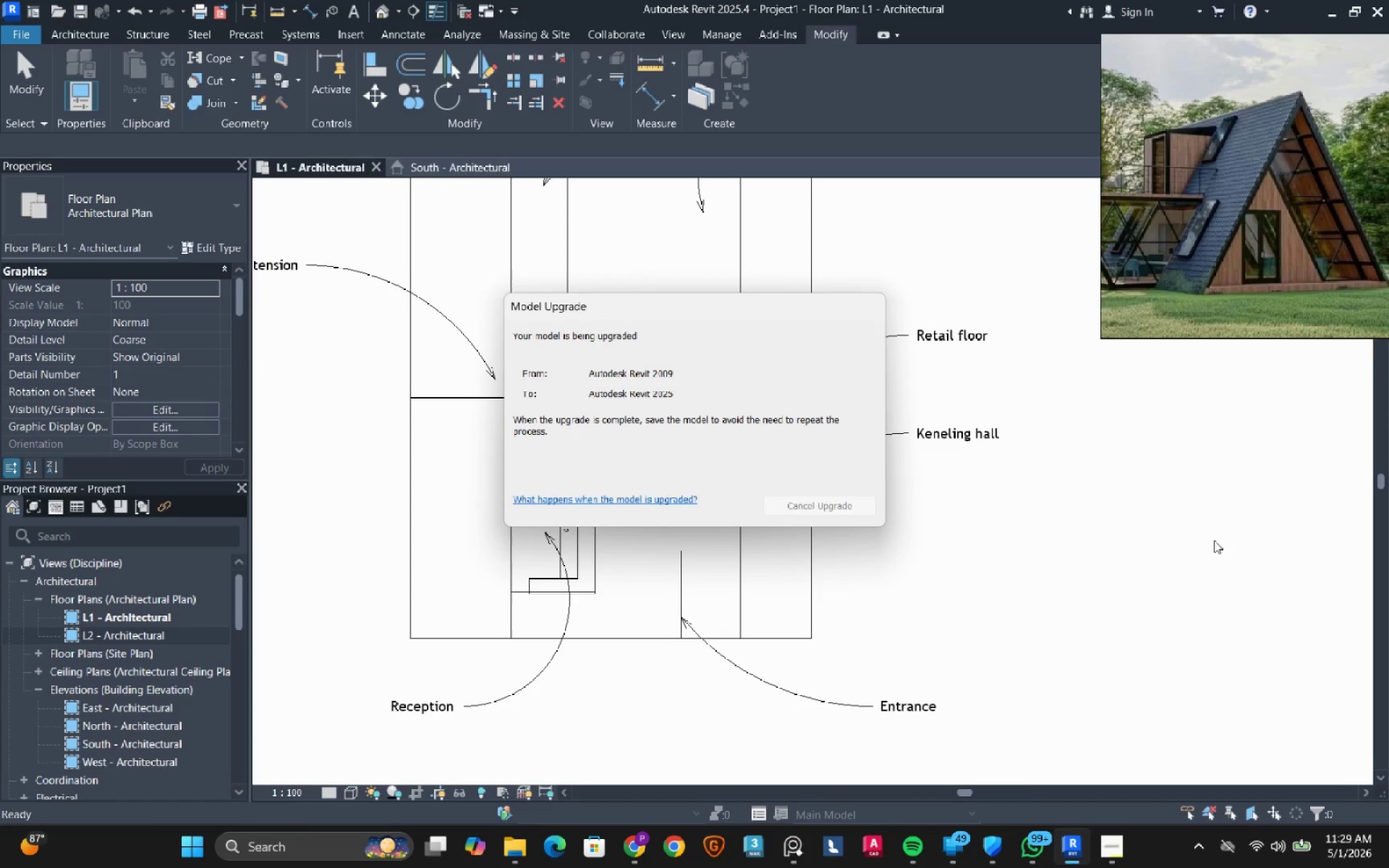 
left_click([73, 33])
 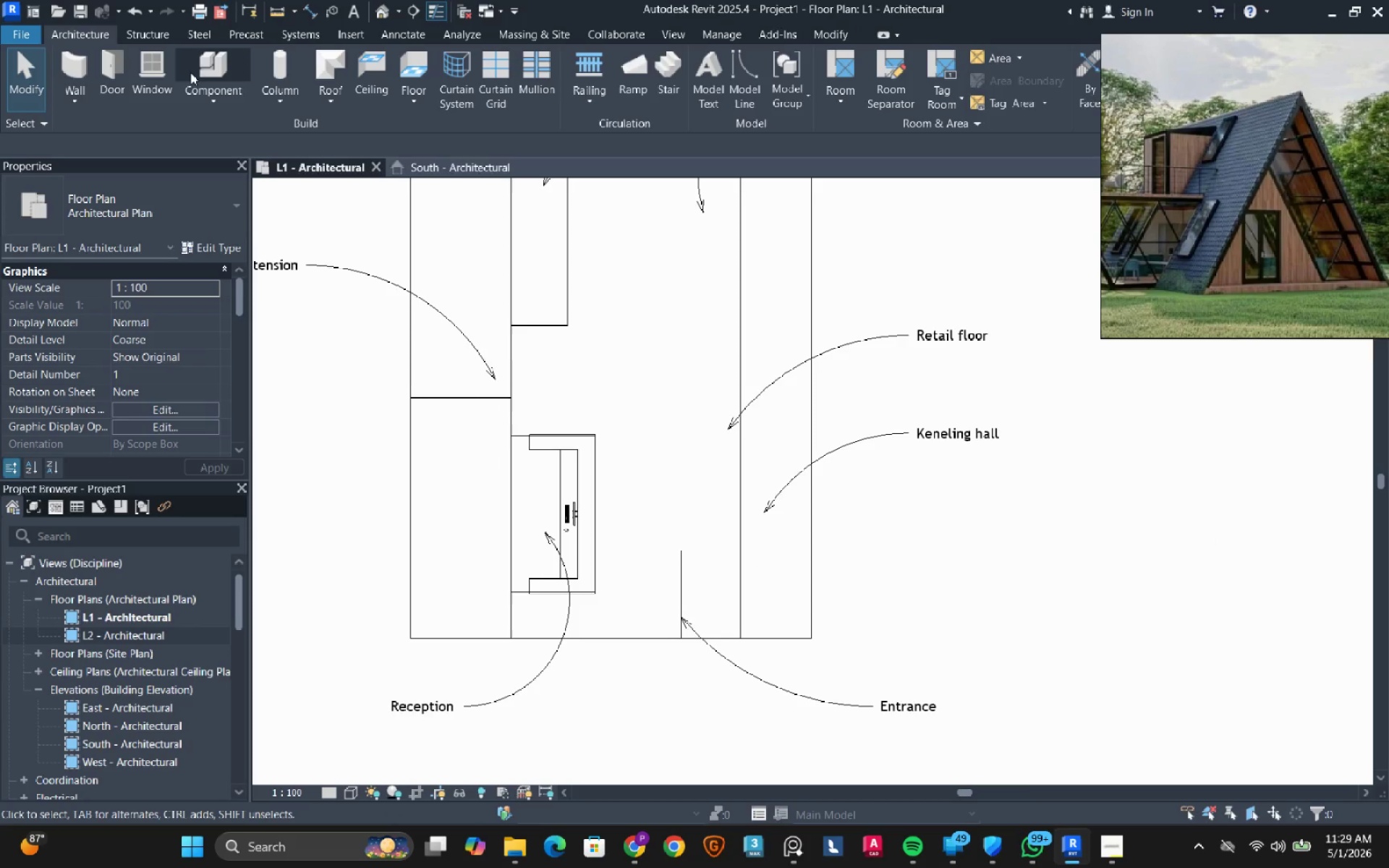 
left_click([208, 73])
 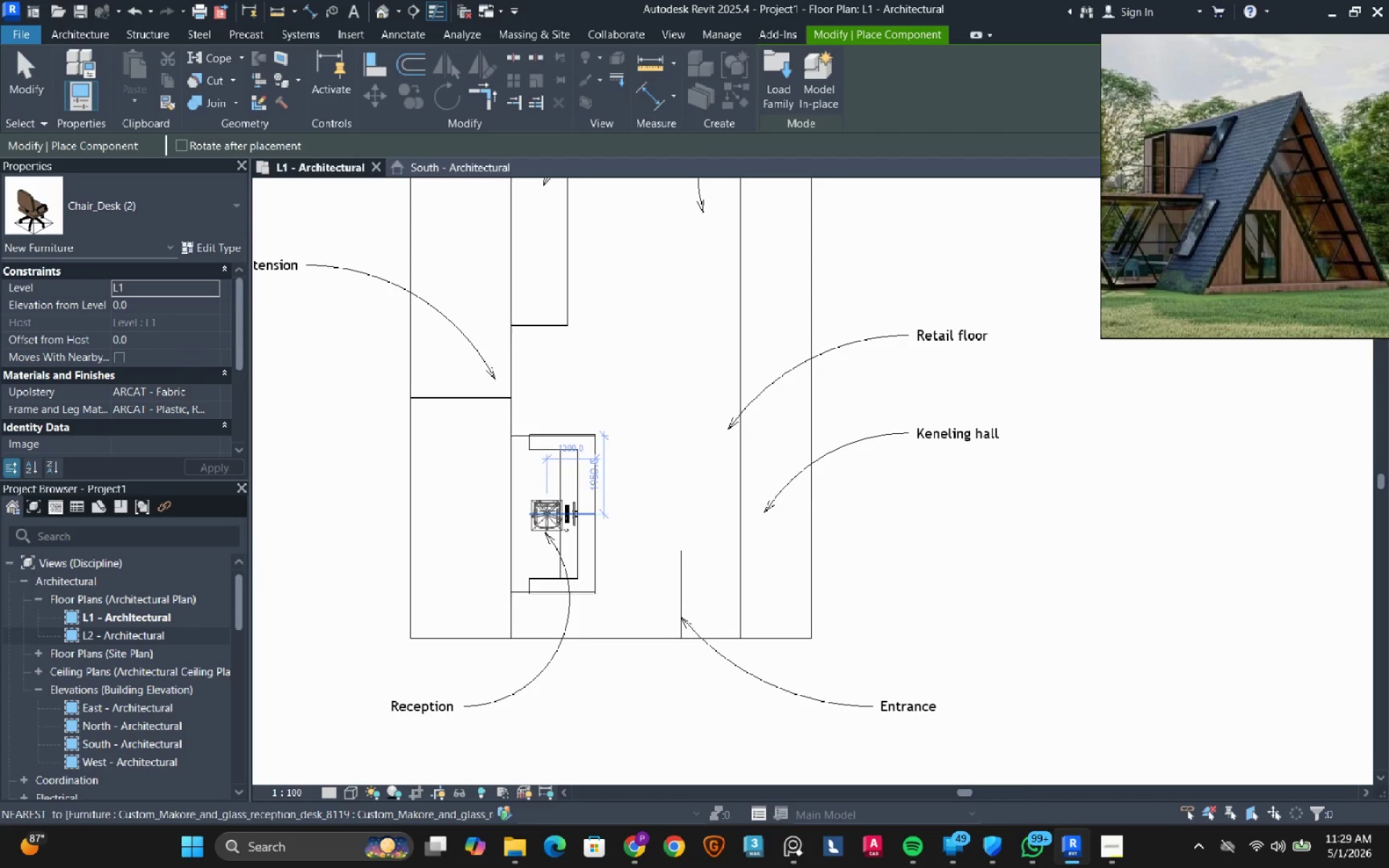 
scroll: coordinate [538, 514], scroll_direction: up, amount: 3.0
 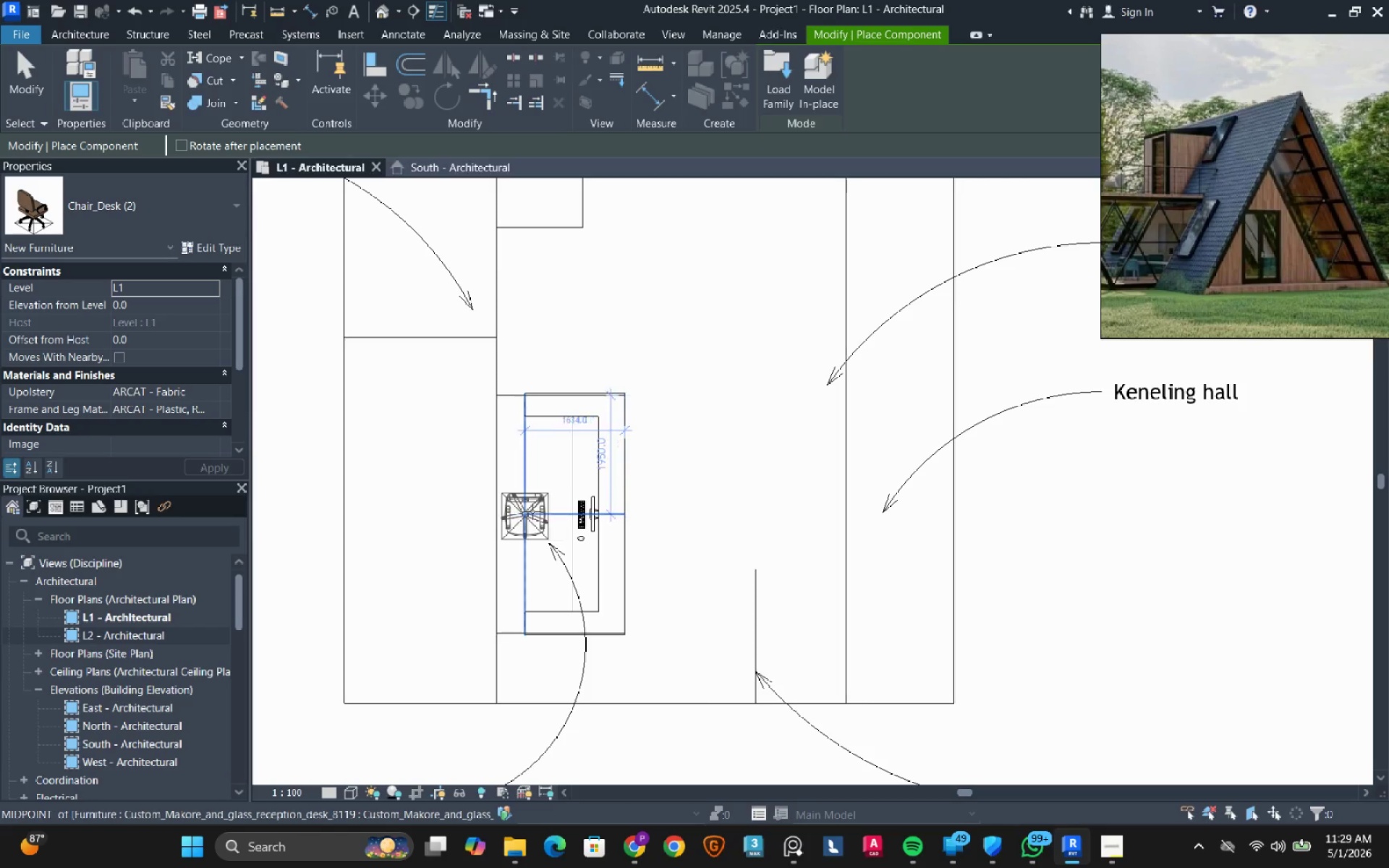 
left_click([532, 511])
 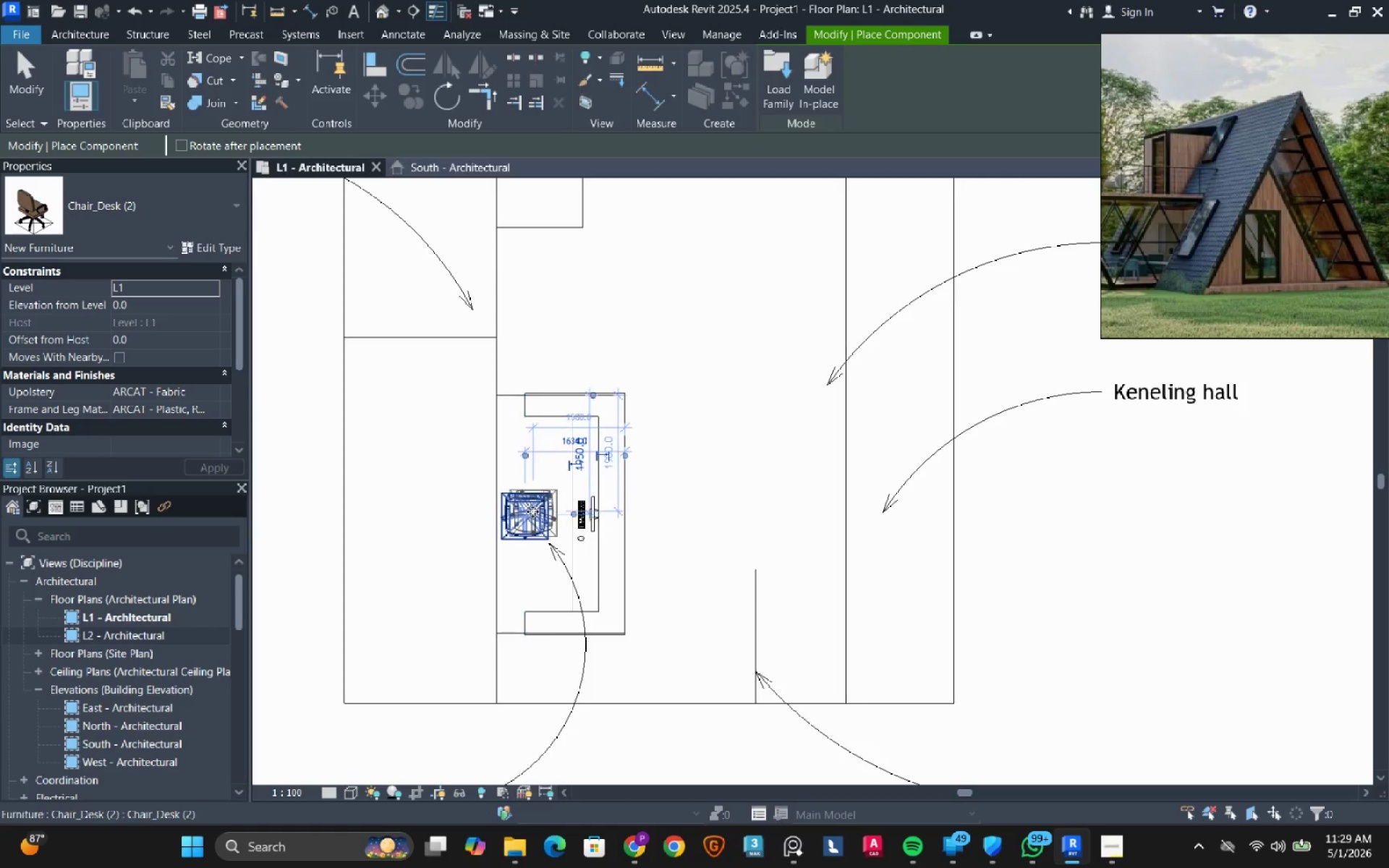 
key(Escape)
 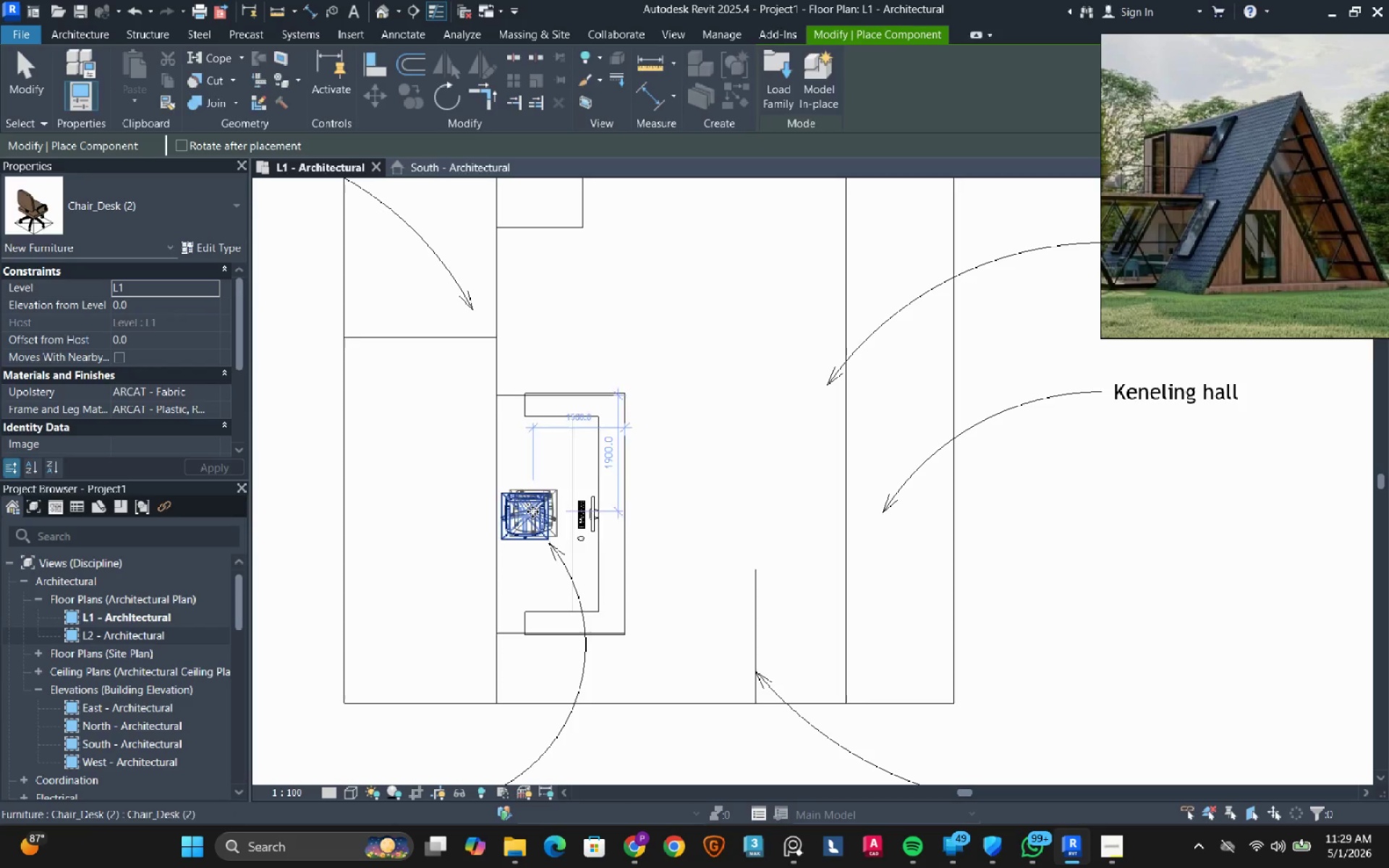 
key(Escape)
 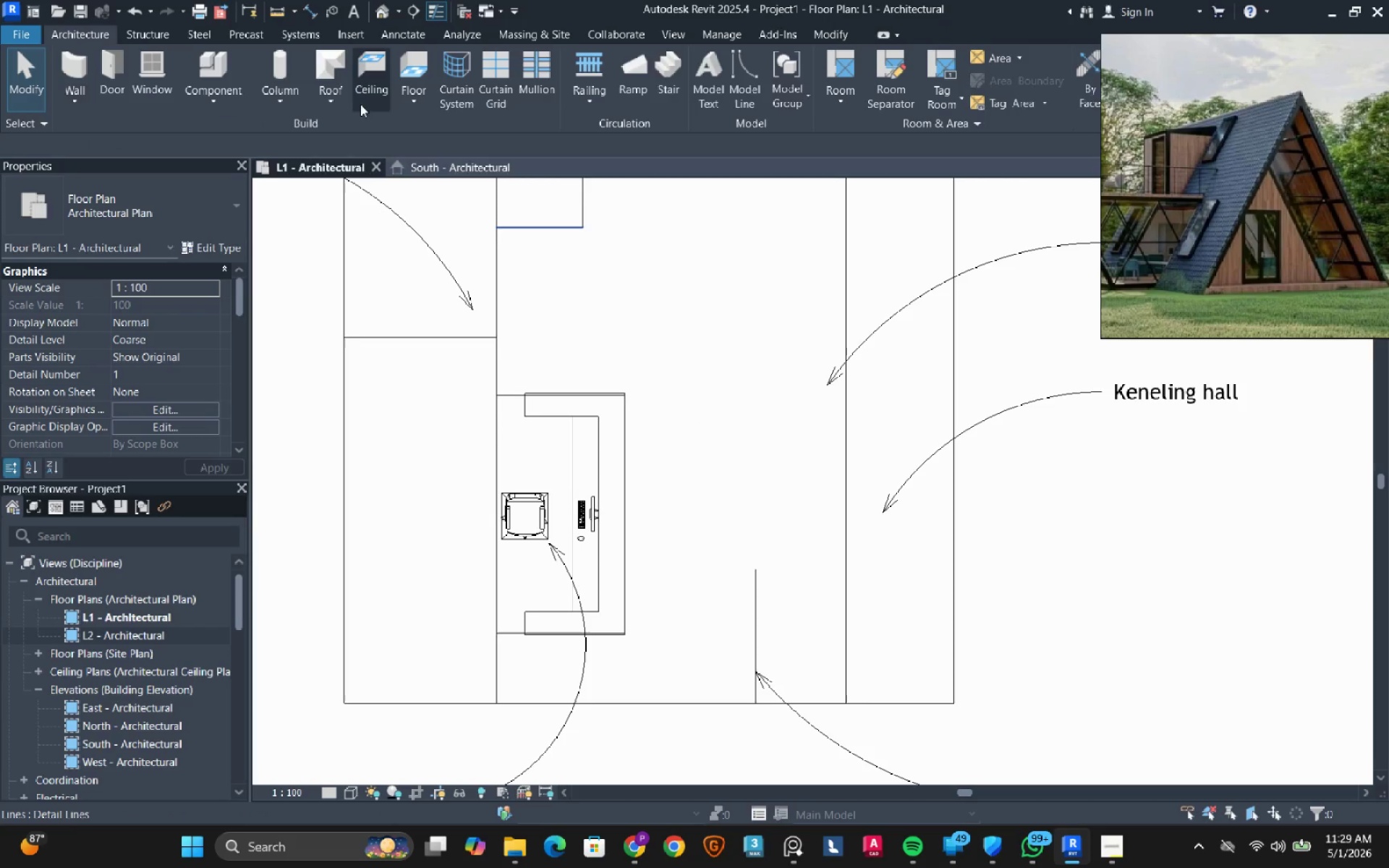 
left_click([376, 12])
 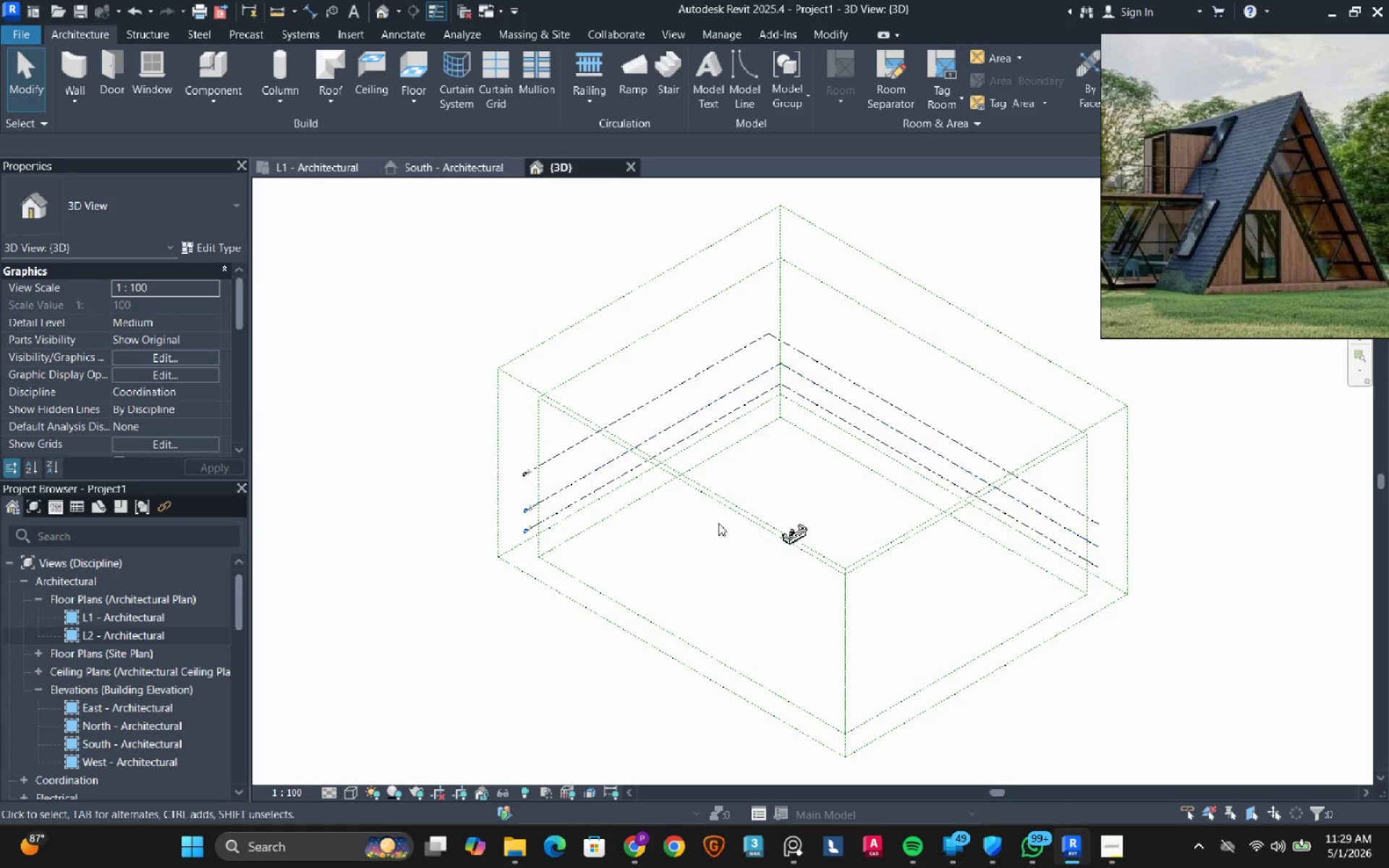 
left_click([763, 534])
 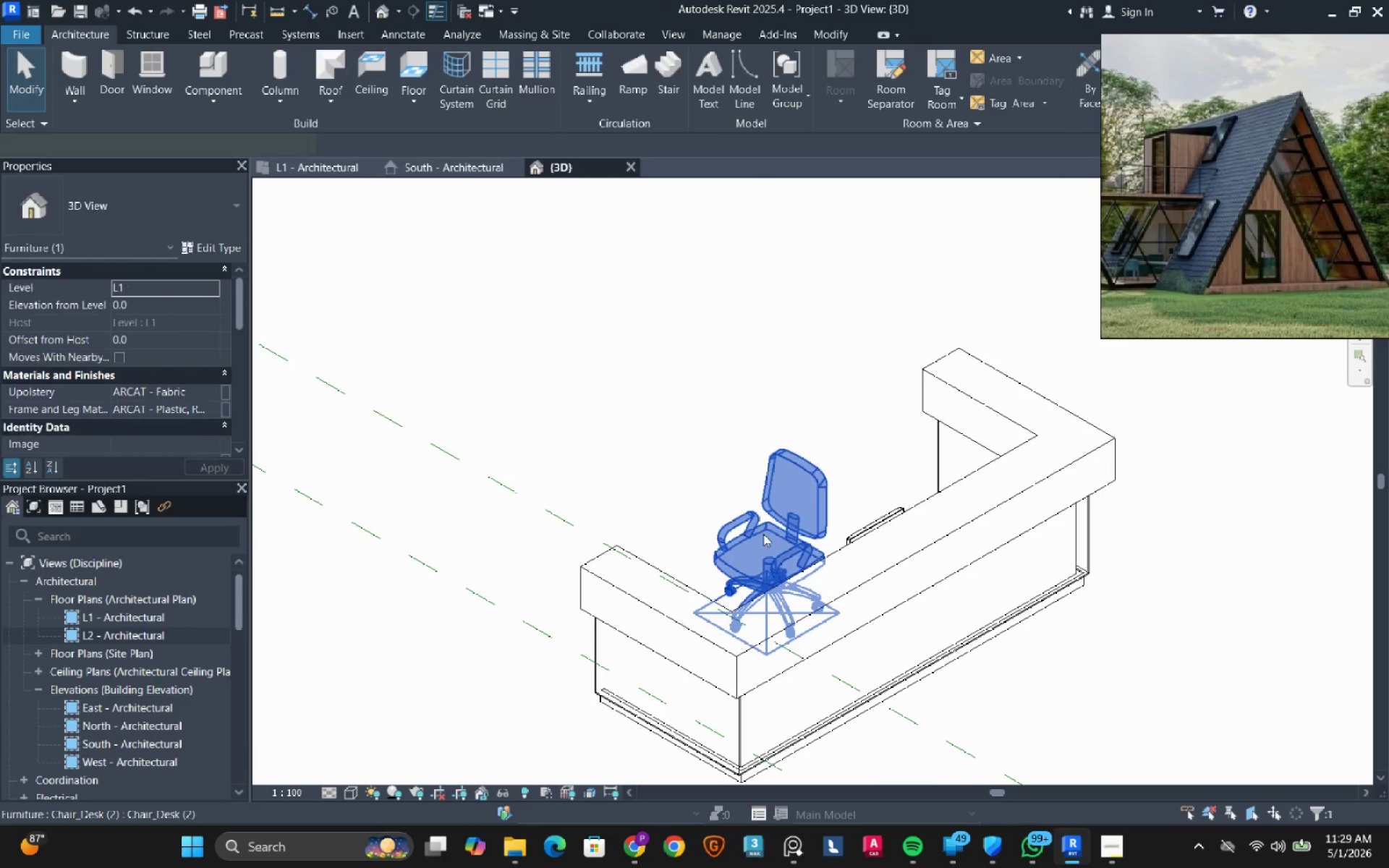 
key(Space)
 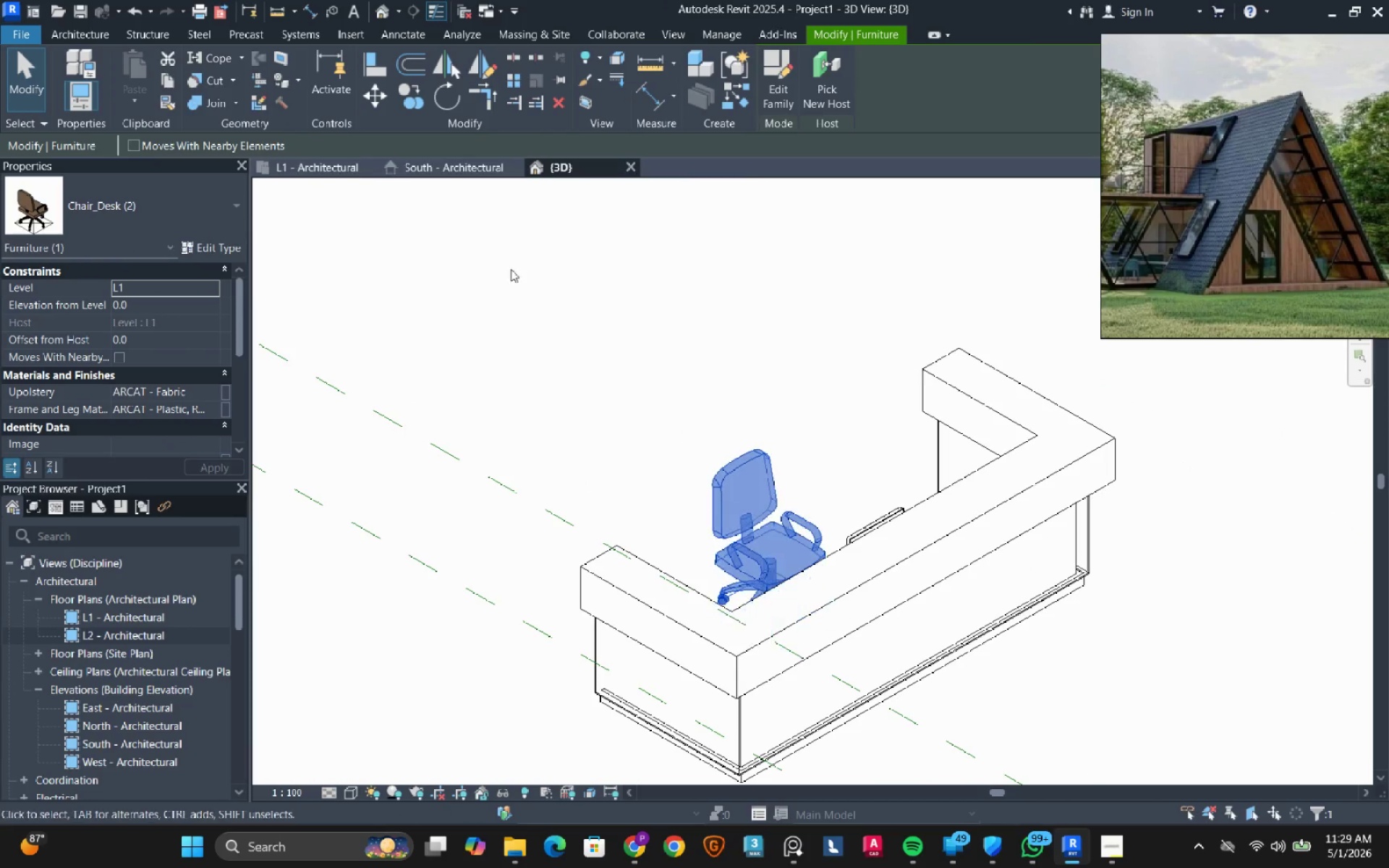 
scroll: coordinate [763, 534], scroll_direction: up, amount: 22.0
 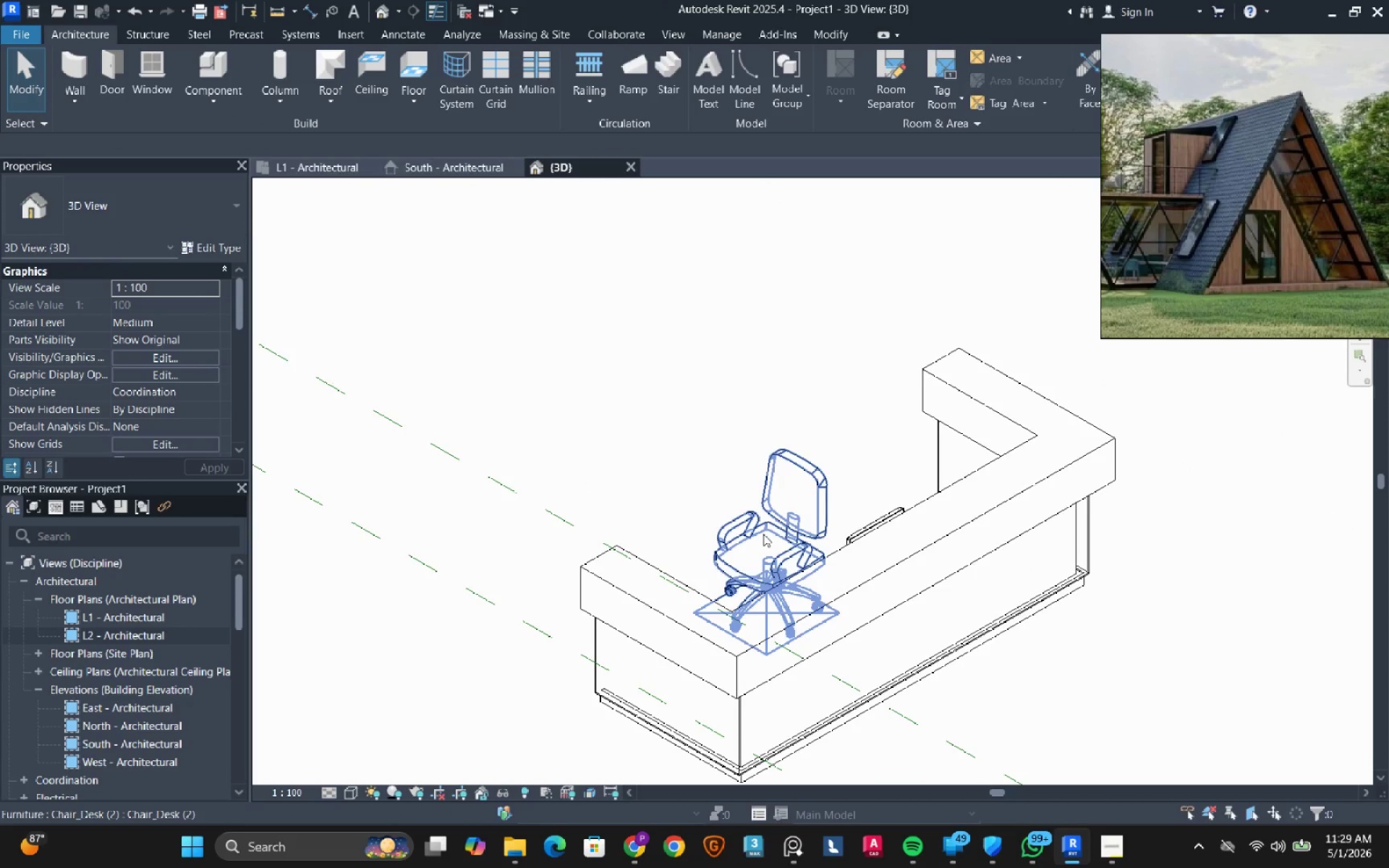 
key(Escape)
 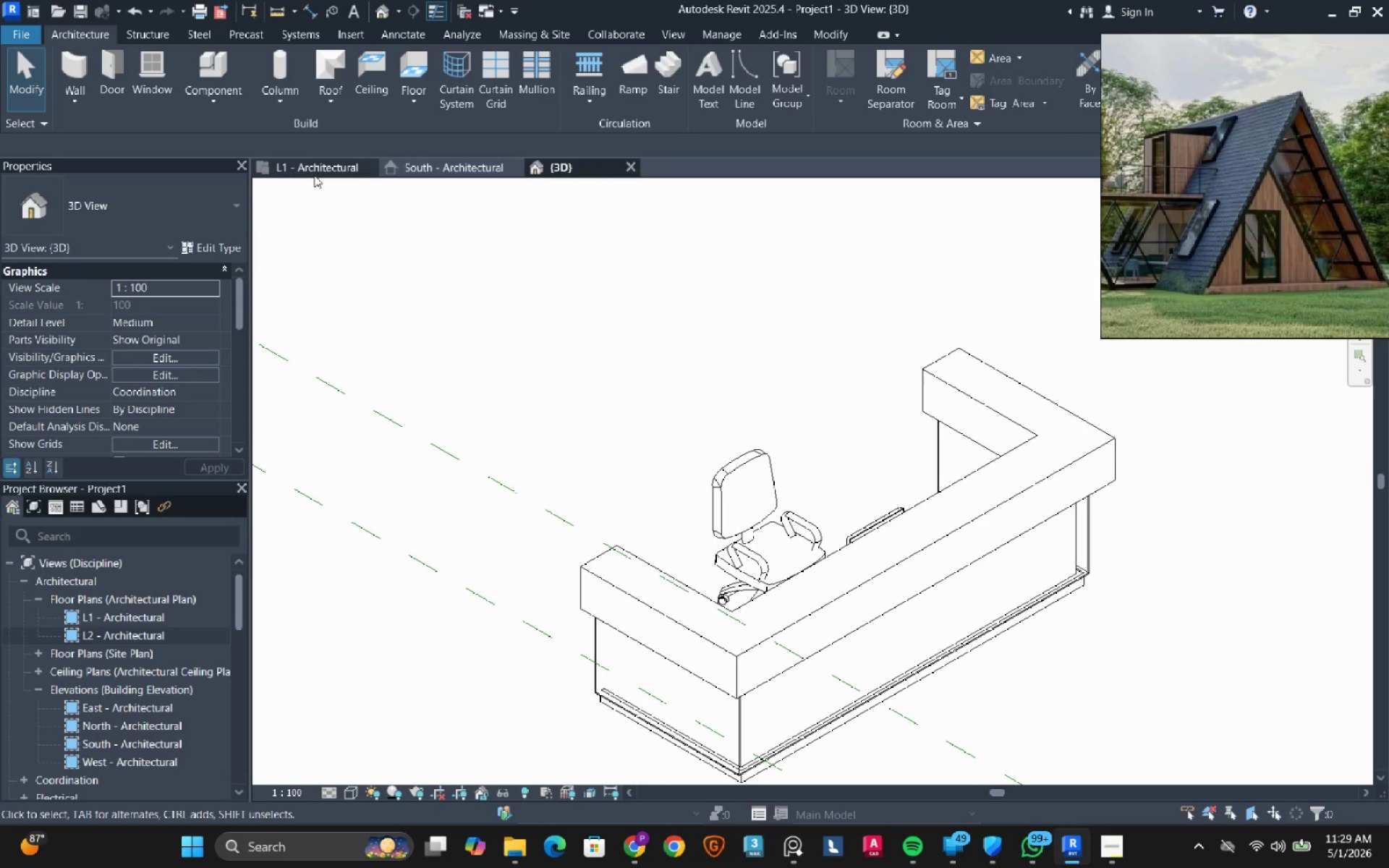 
left_click([313, 165])
 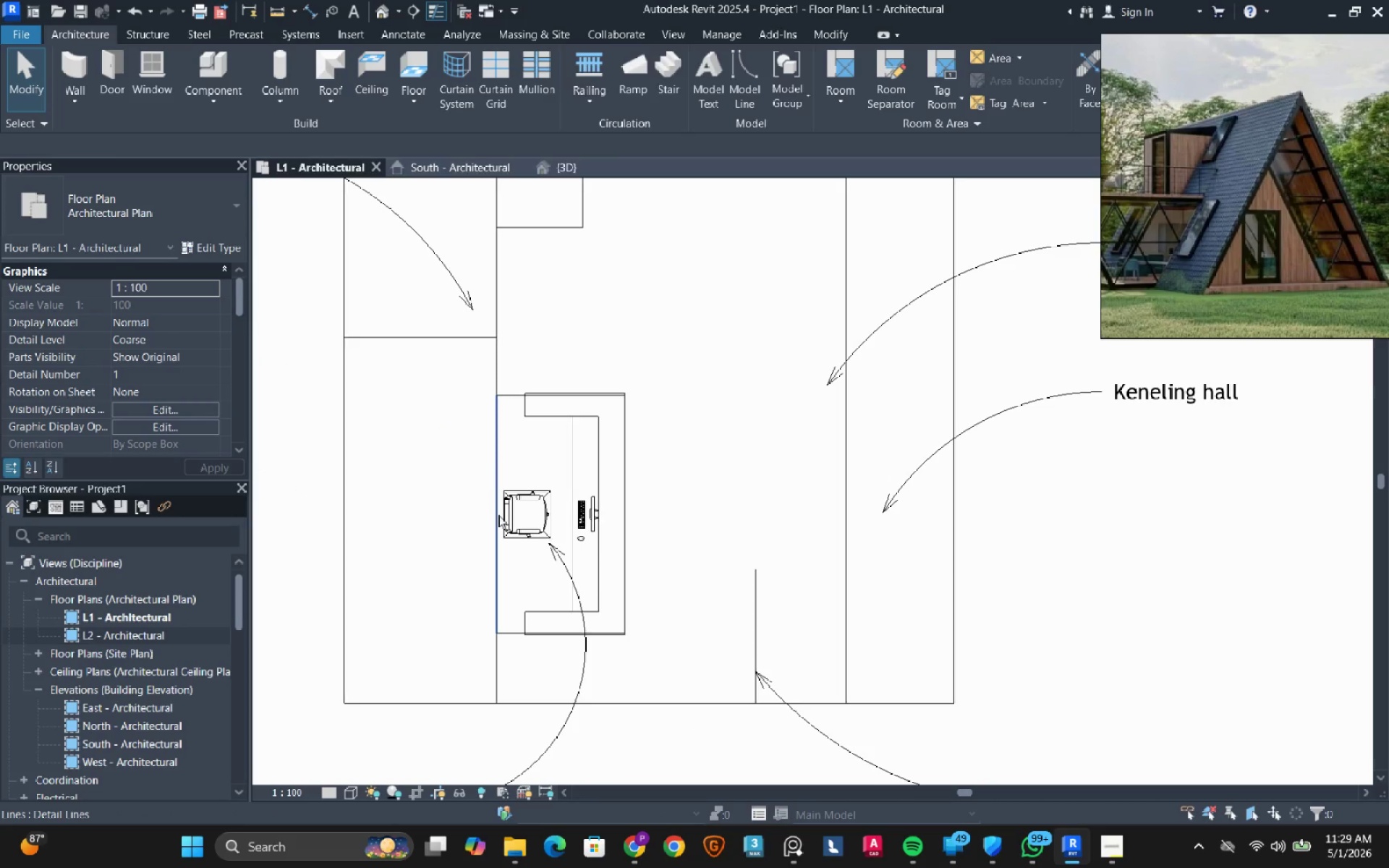 
left_click([513, 508])
 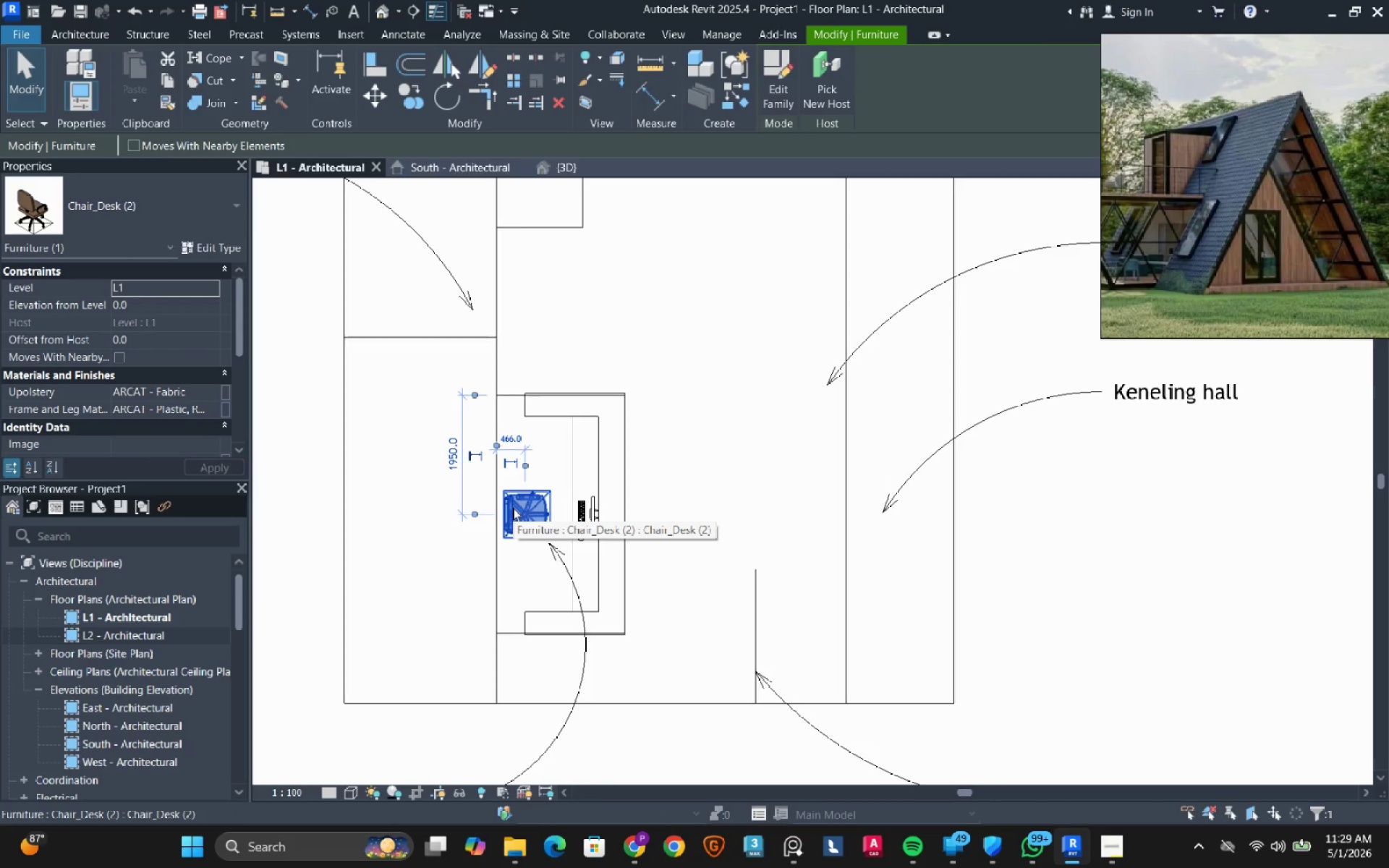 
key(ArrowRight)
 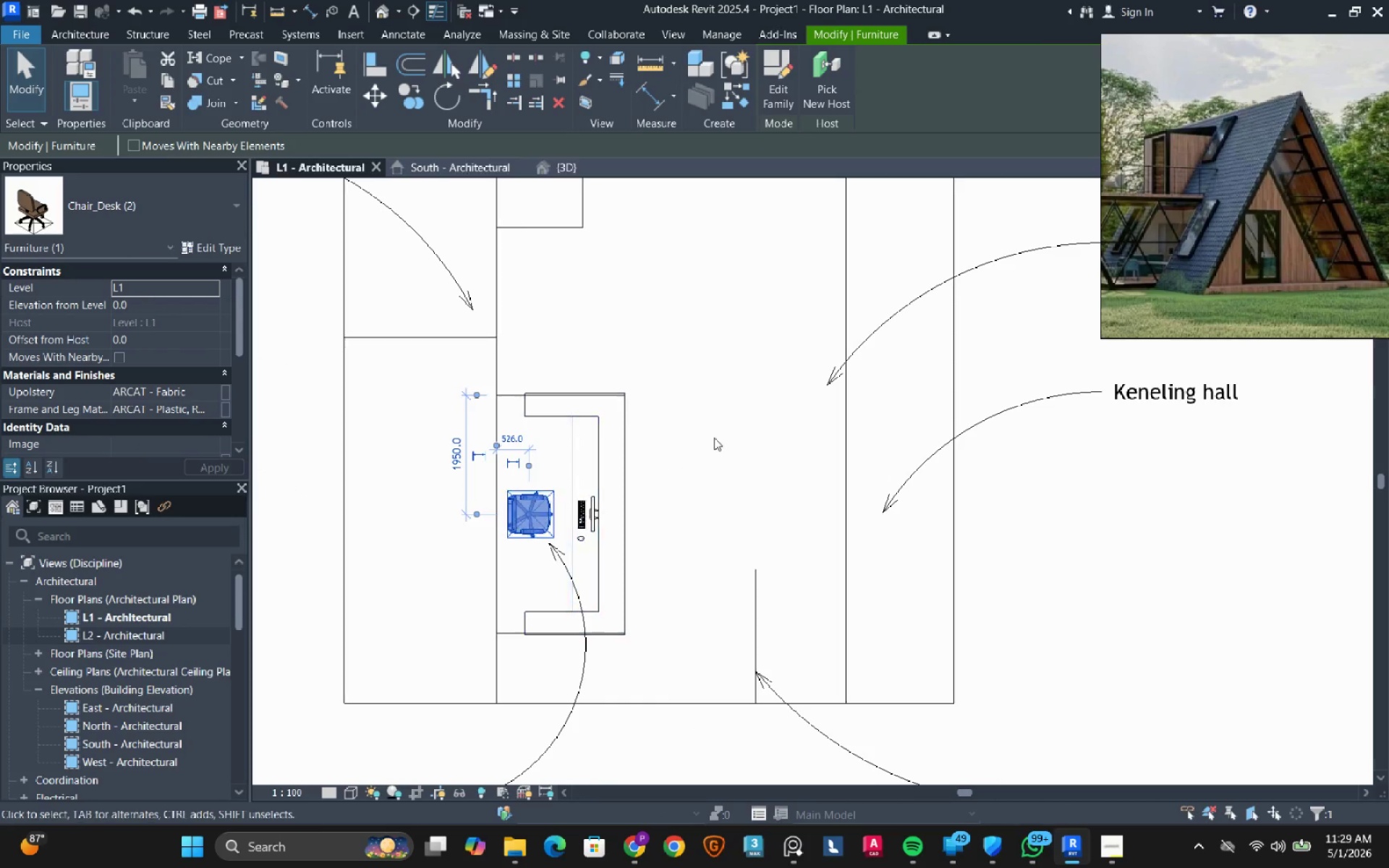 
left_click([714, 438])
 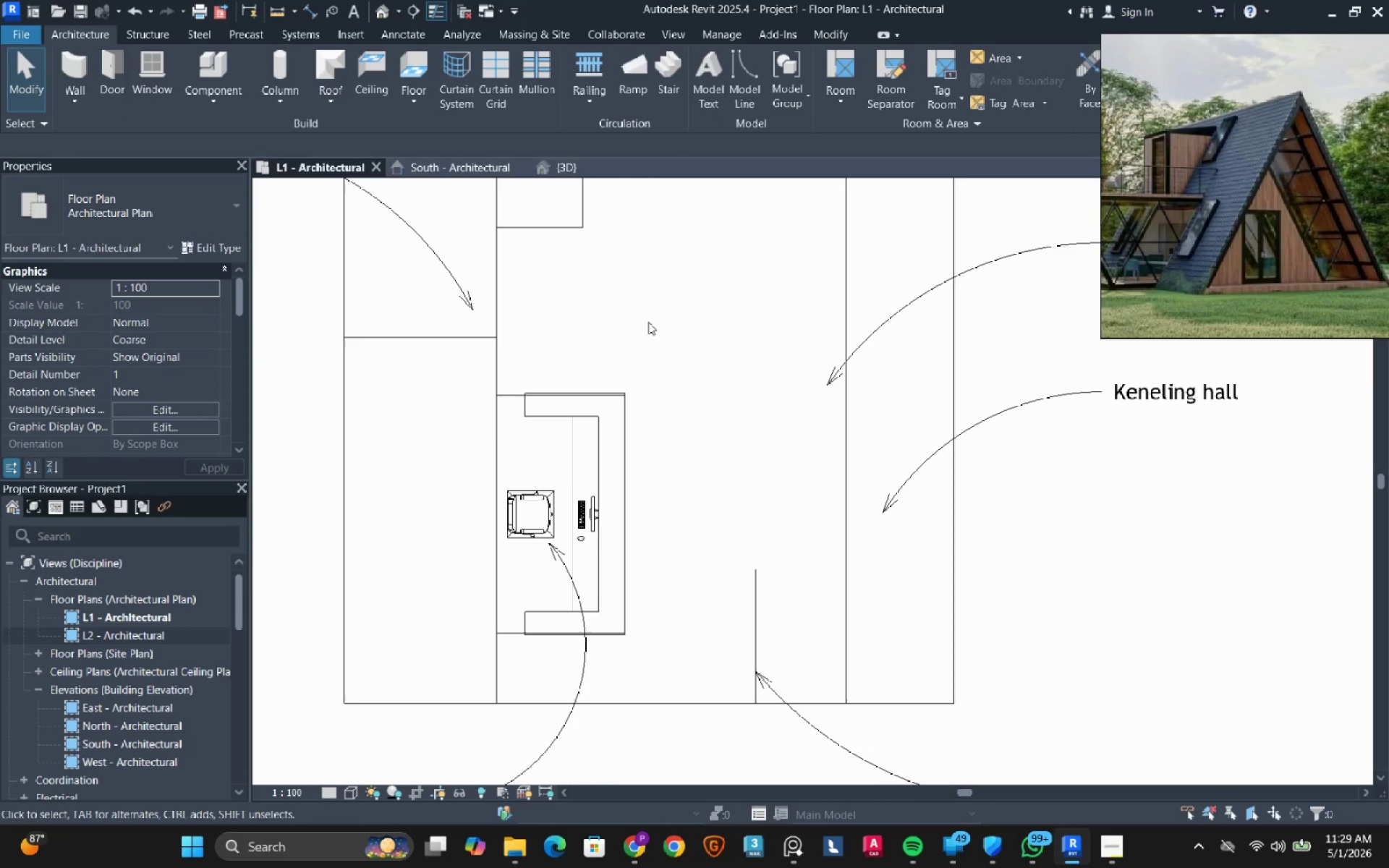 
scroll: coordinate [648, 319], scroll_direction: down, amount: 2.0
 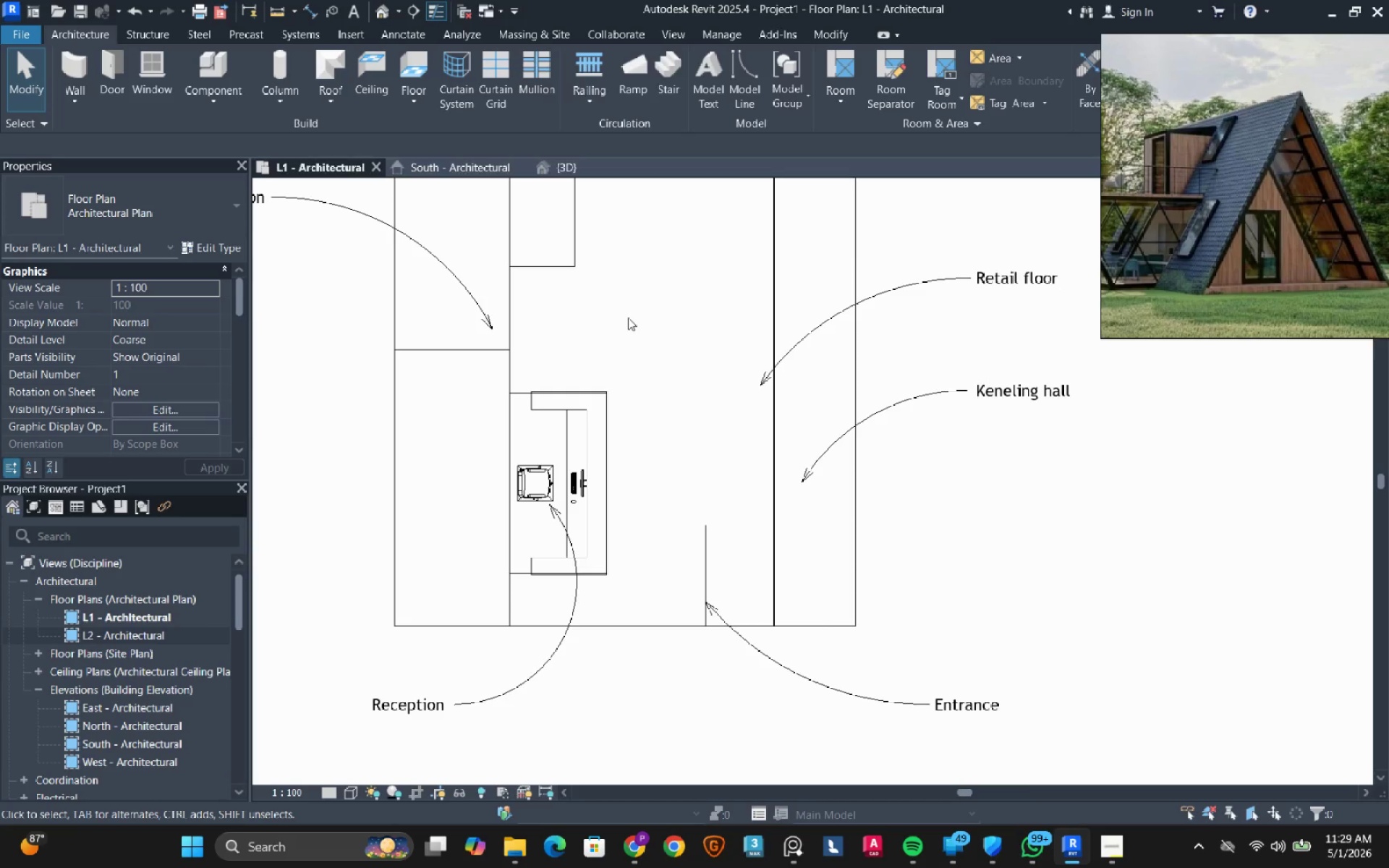 
wait(5.06)
 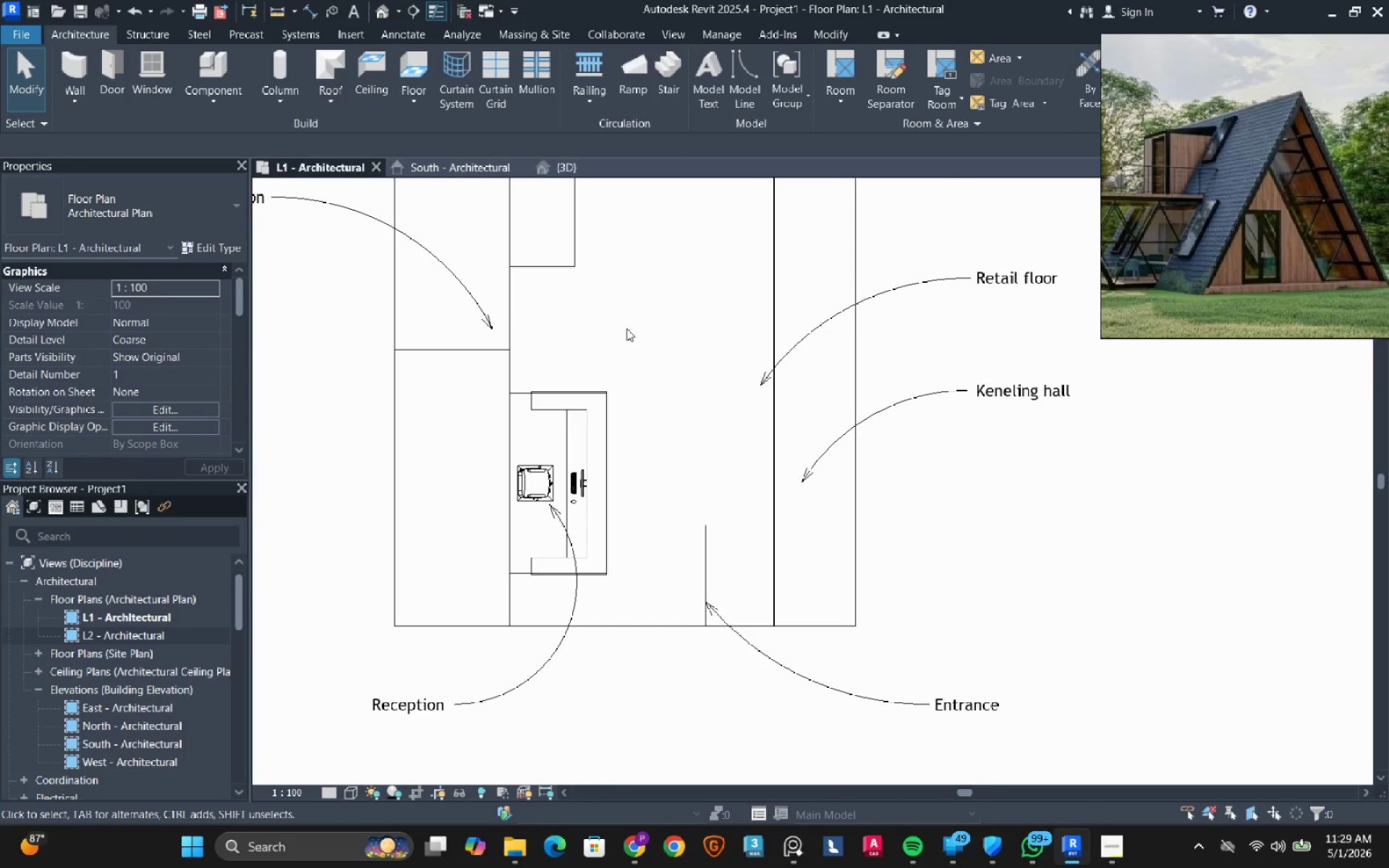 
left_click([69, 60])
 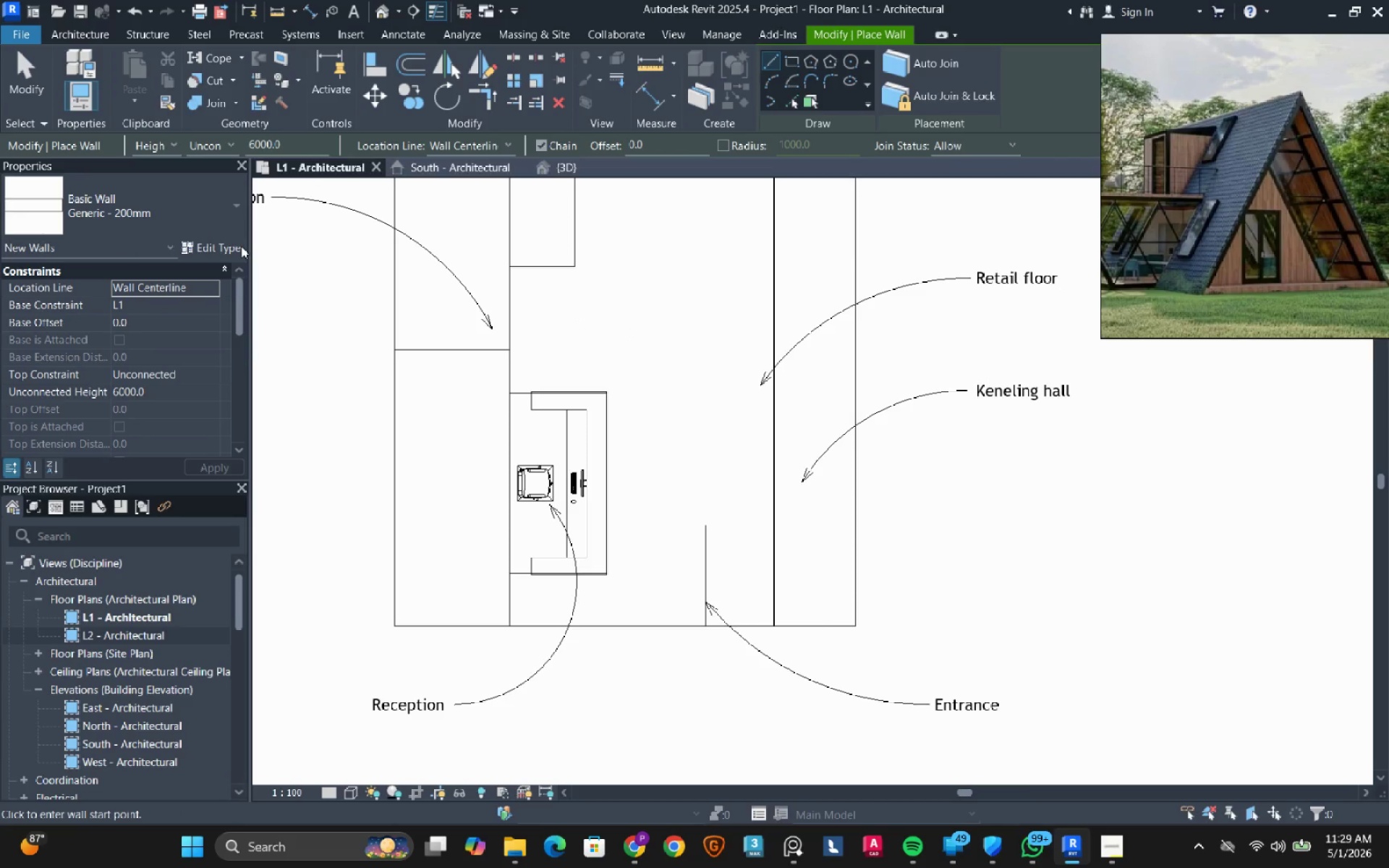 
left_click([216, 245])
 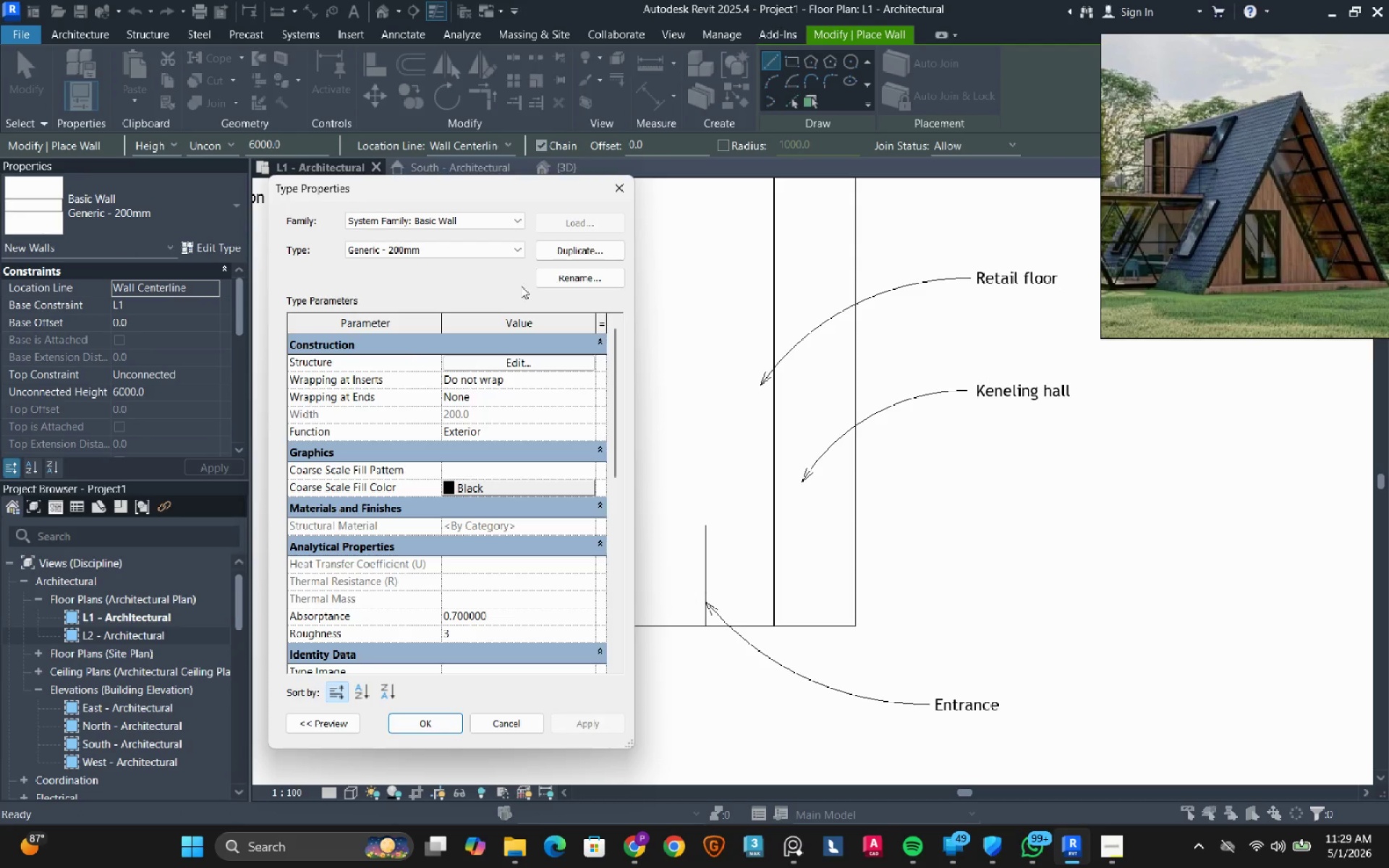 
left_click([561, 252])
 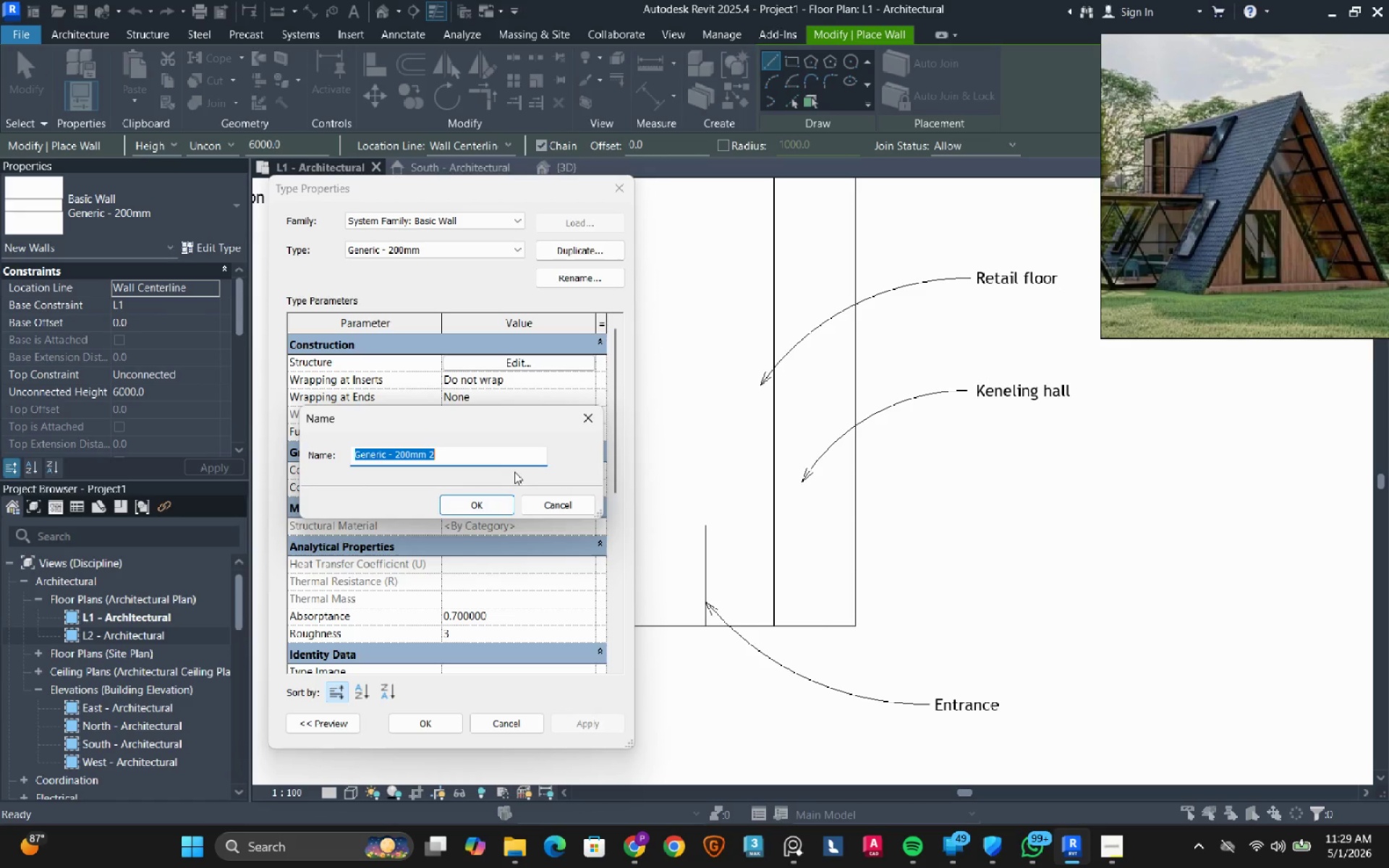 
type(100mm)
 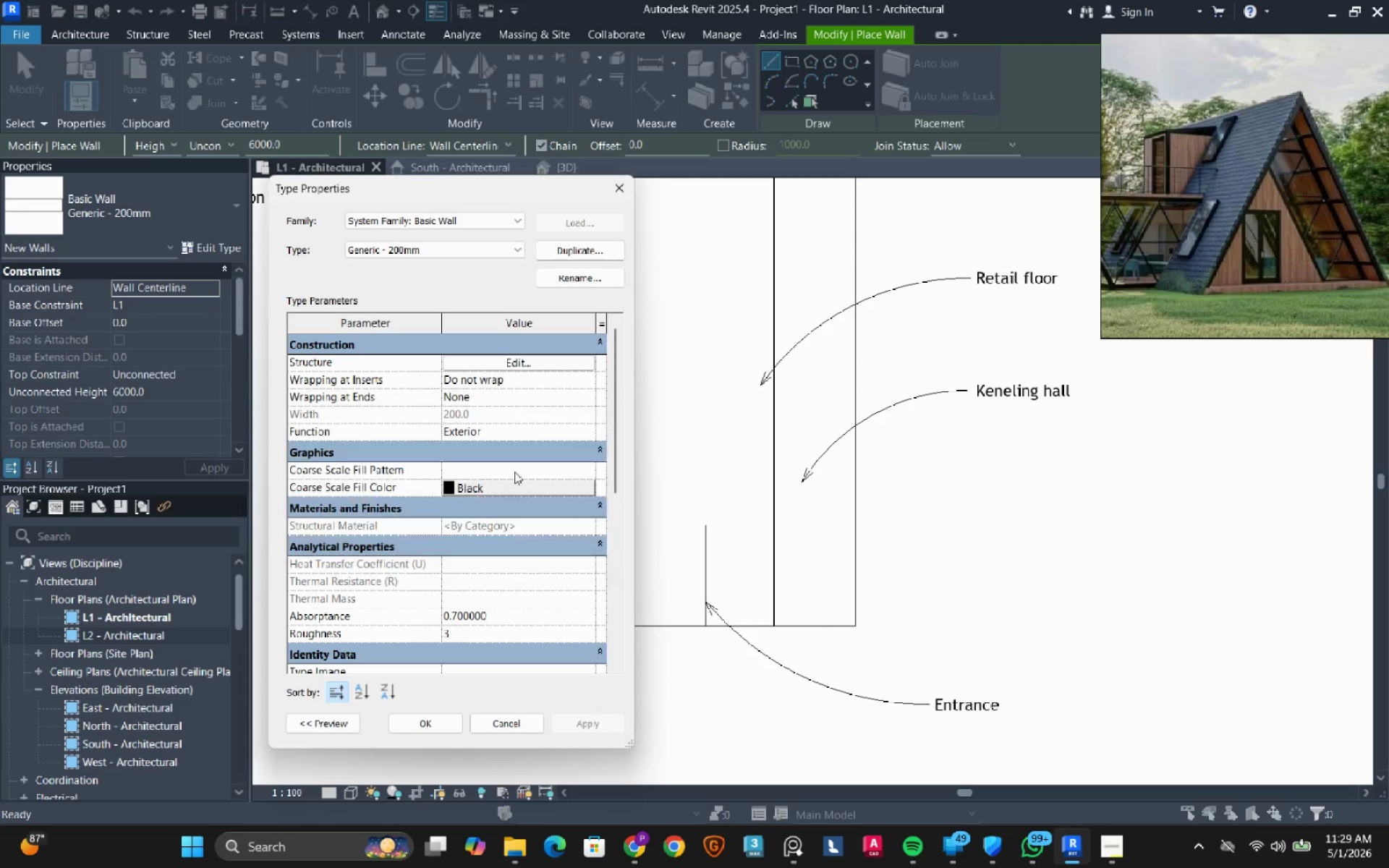 
key(Enter)
 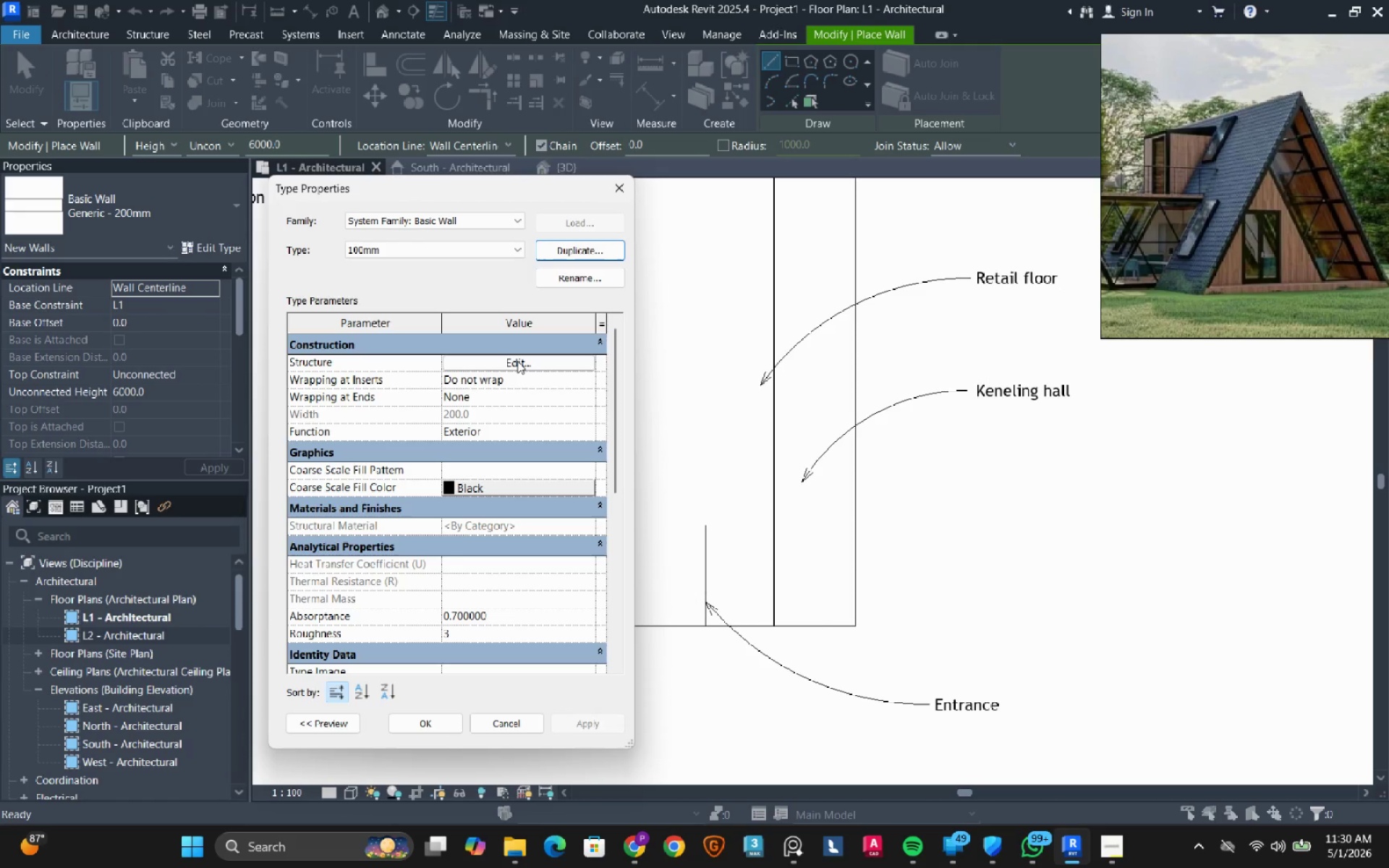 
left_click([517, 361])
 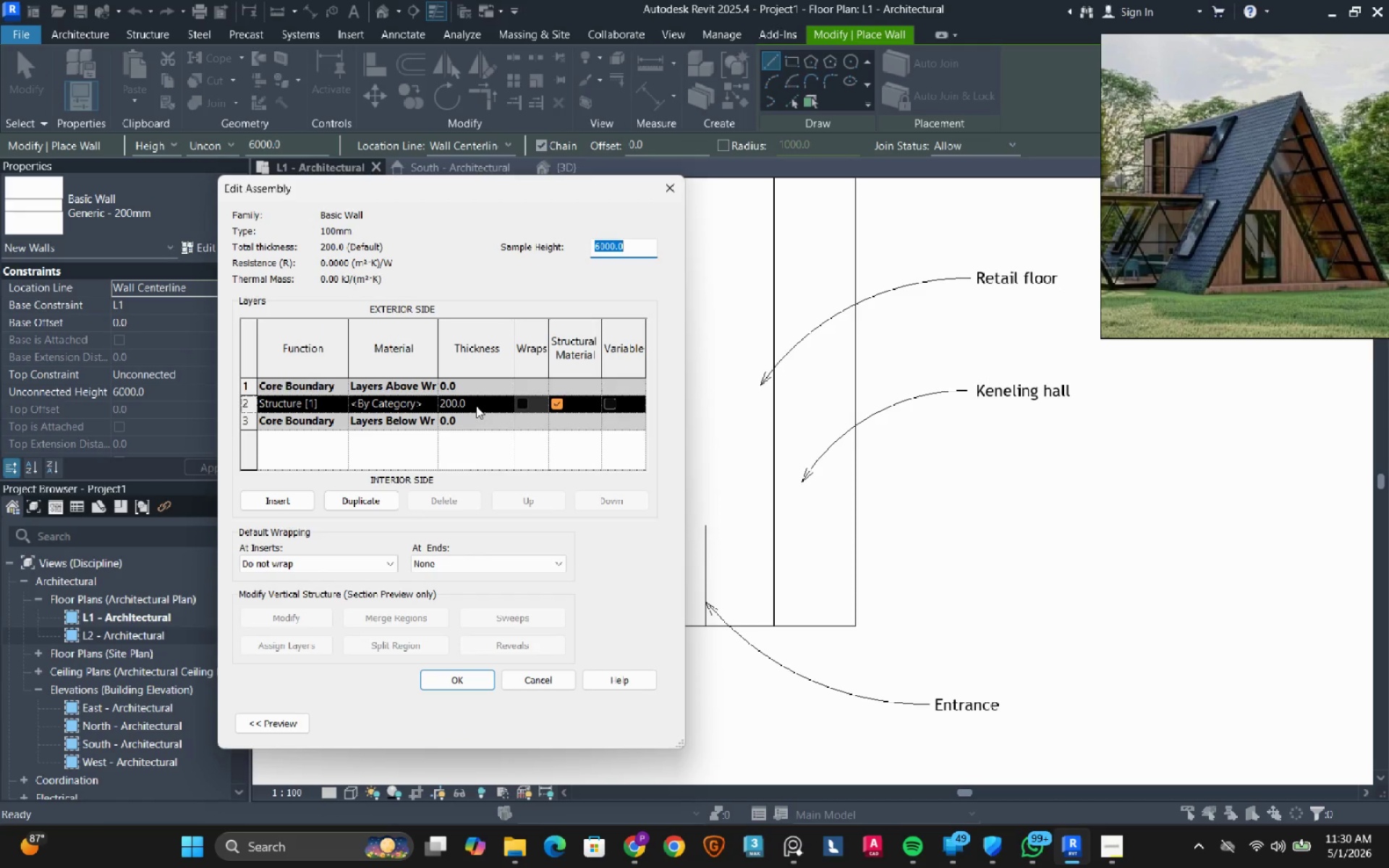 
left_click([476, 406])
 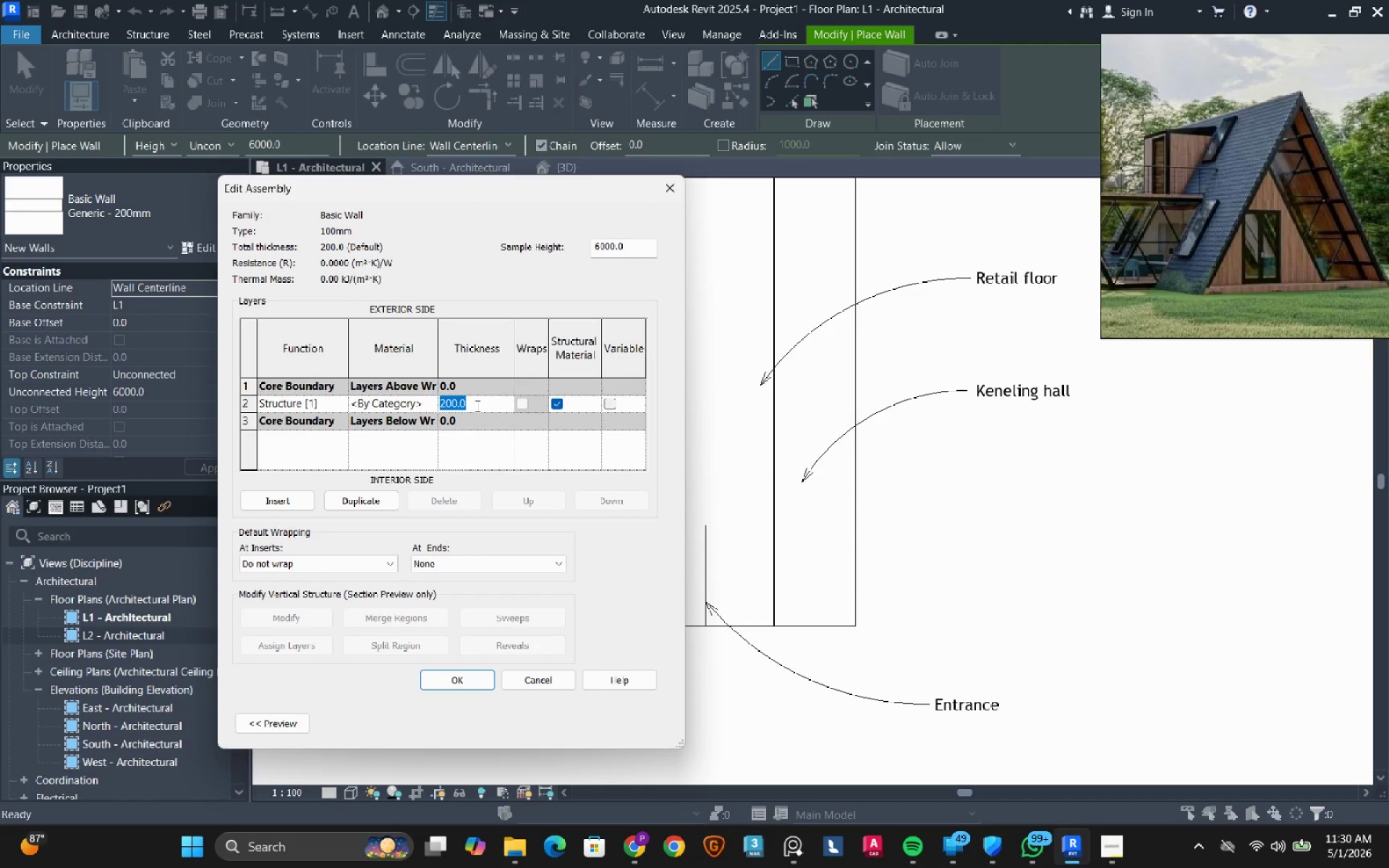 
key(Numpad1)
 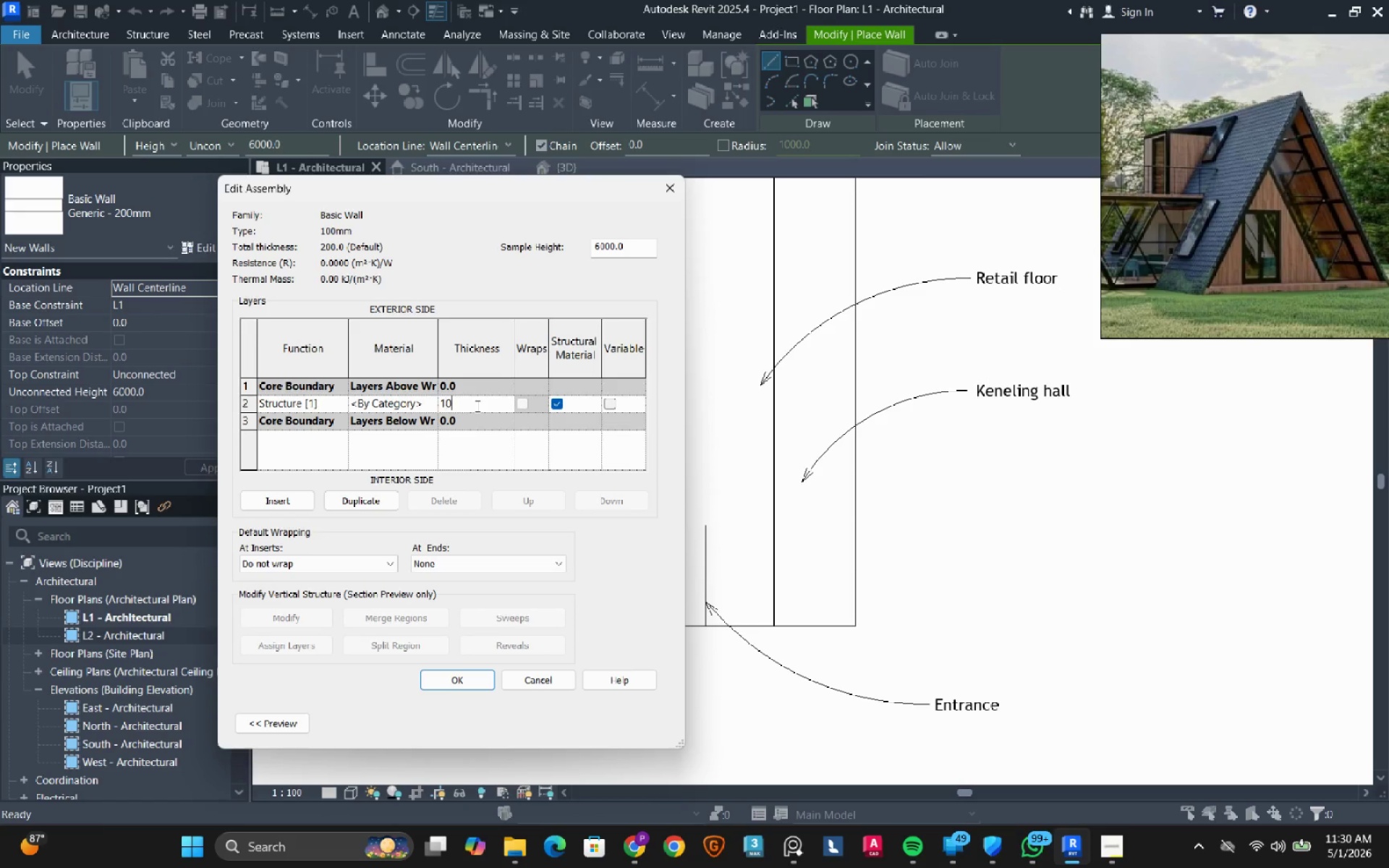 
key(Numpad0)
 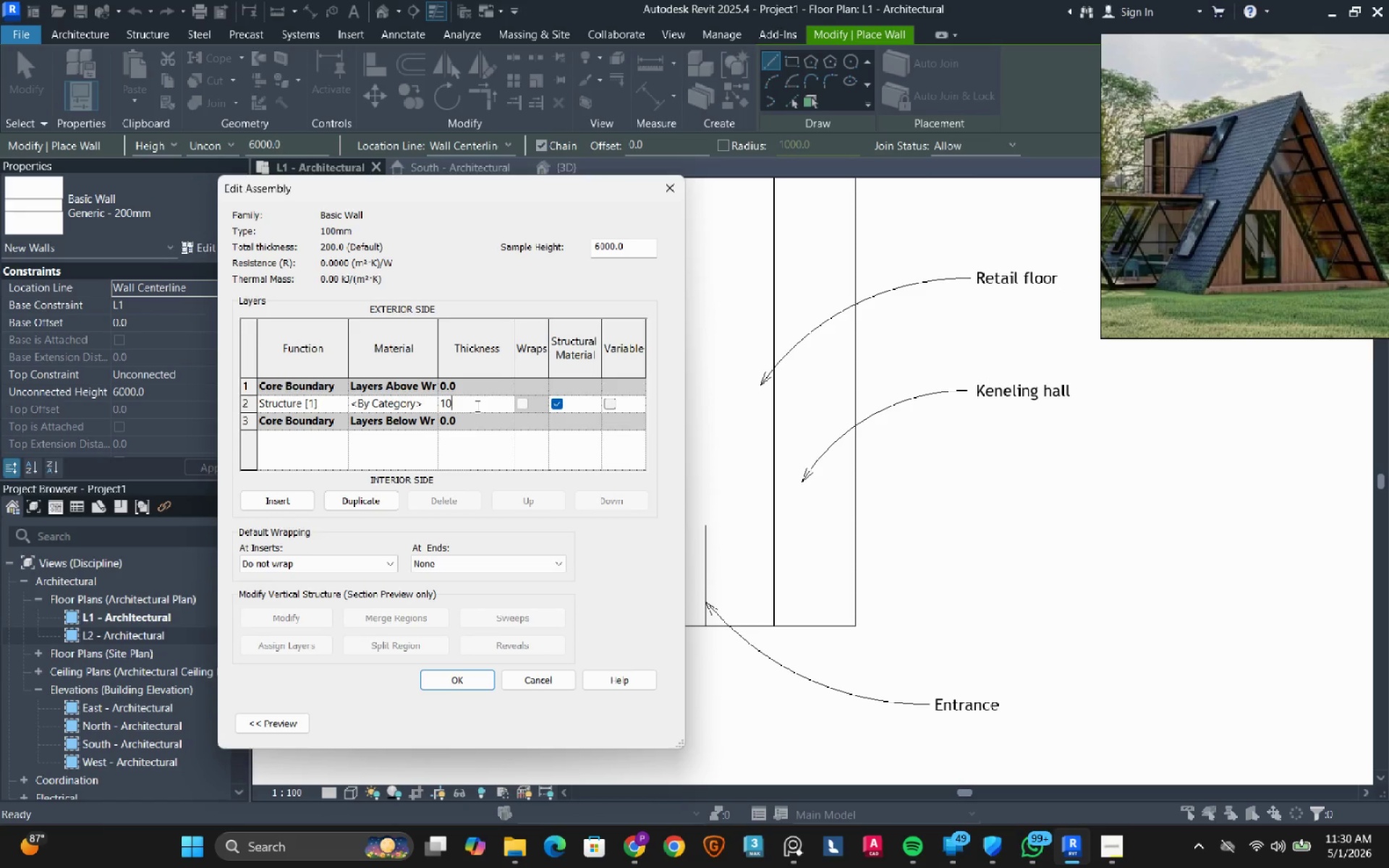 
key(Numpad0)
 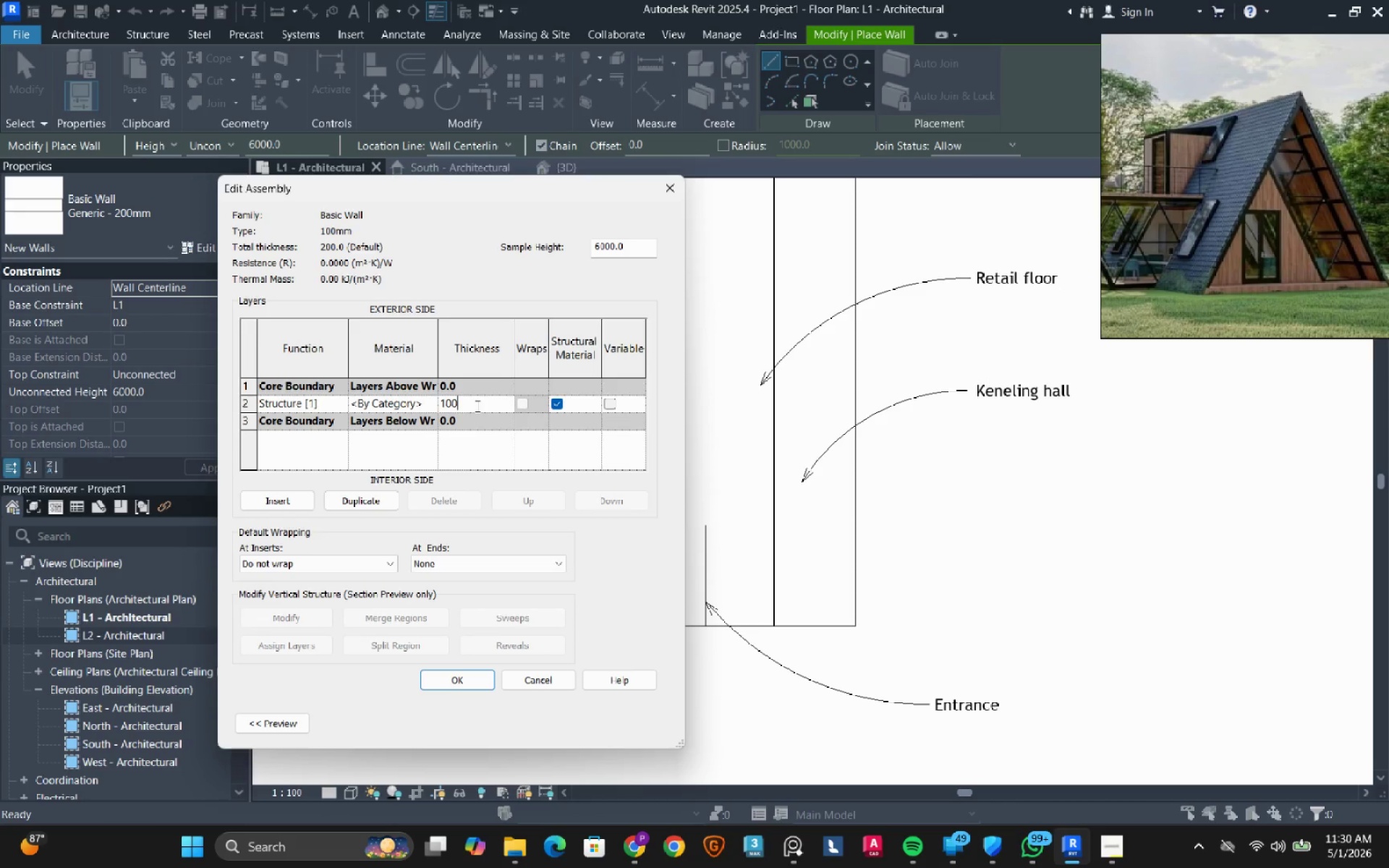 
key(NumpadEnter)
 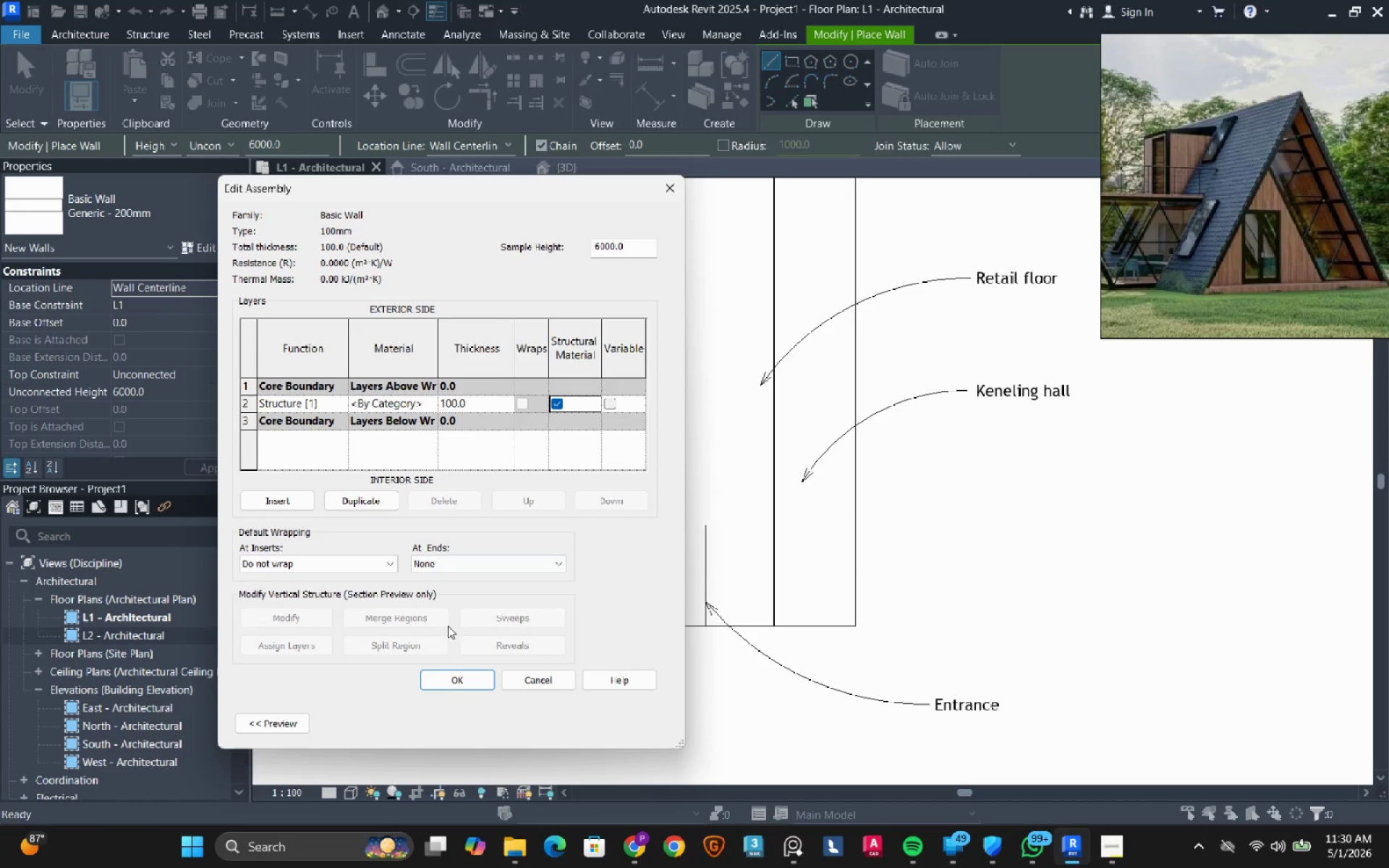 
left_click([444, 681])
 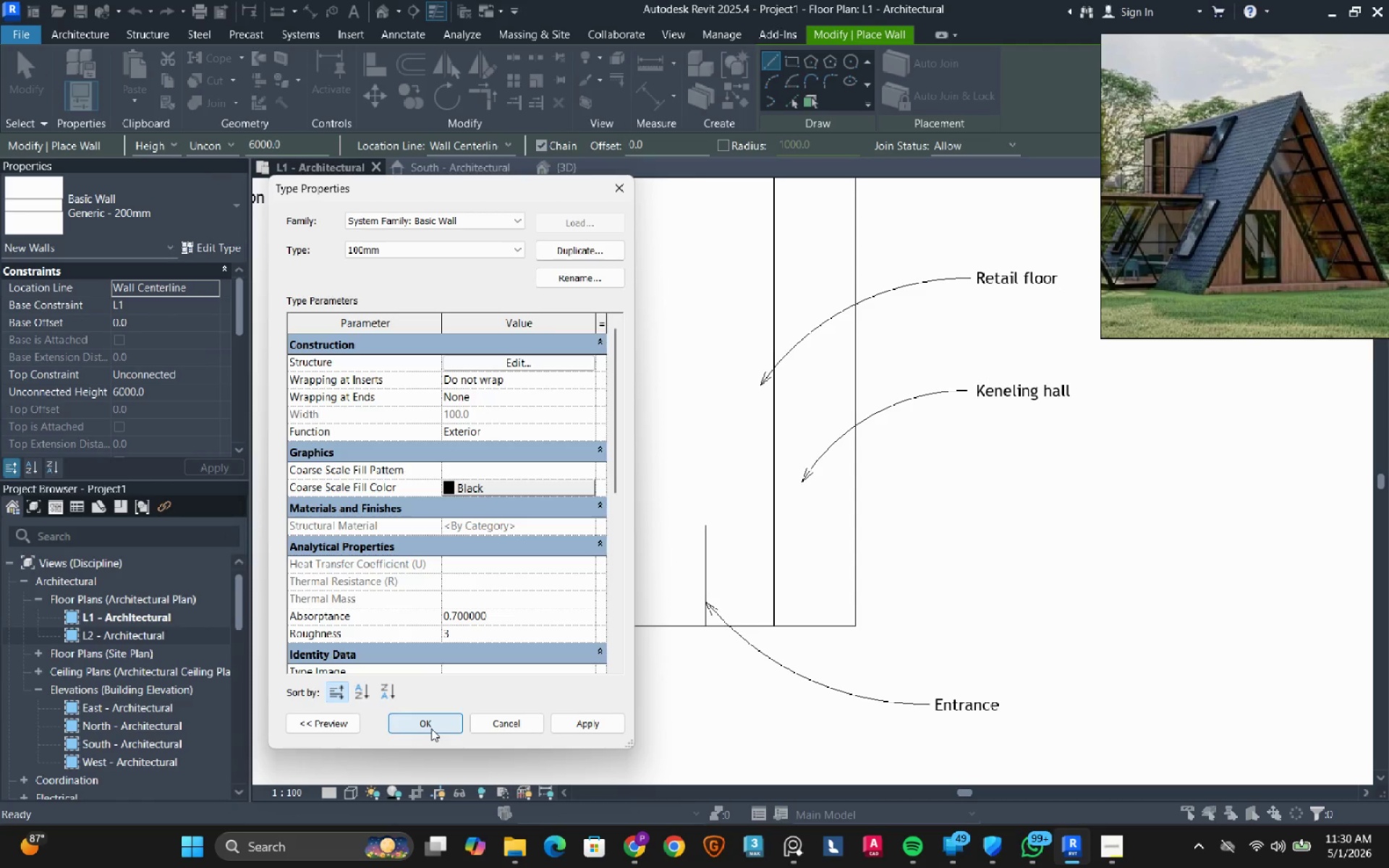 
left_click([431, 728])
 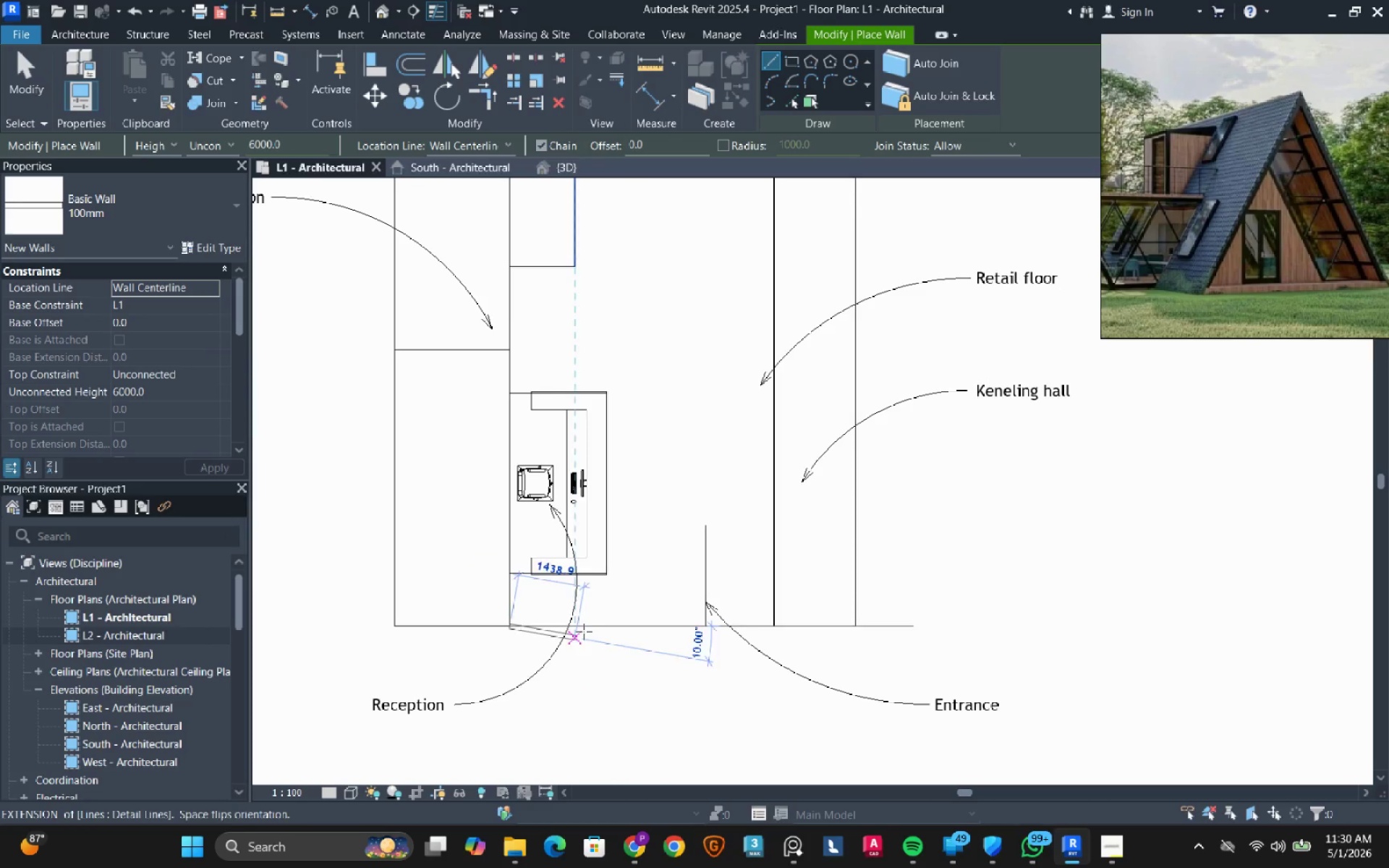 
key(Escape)
 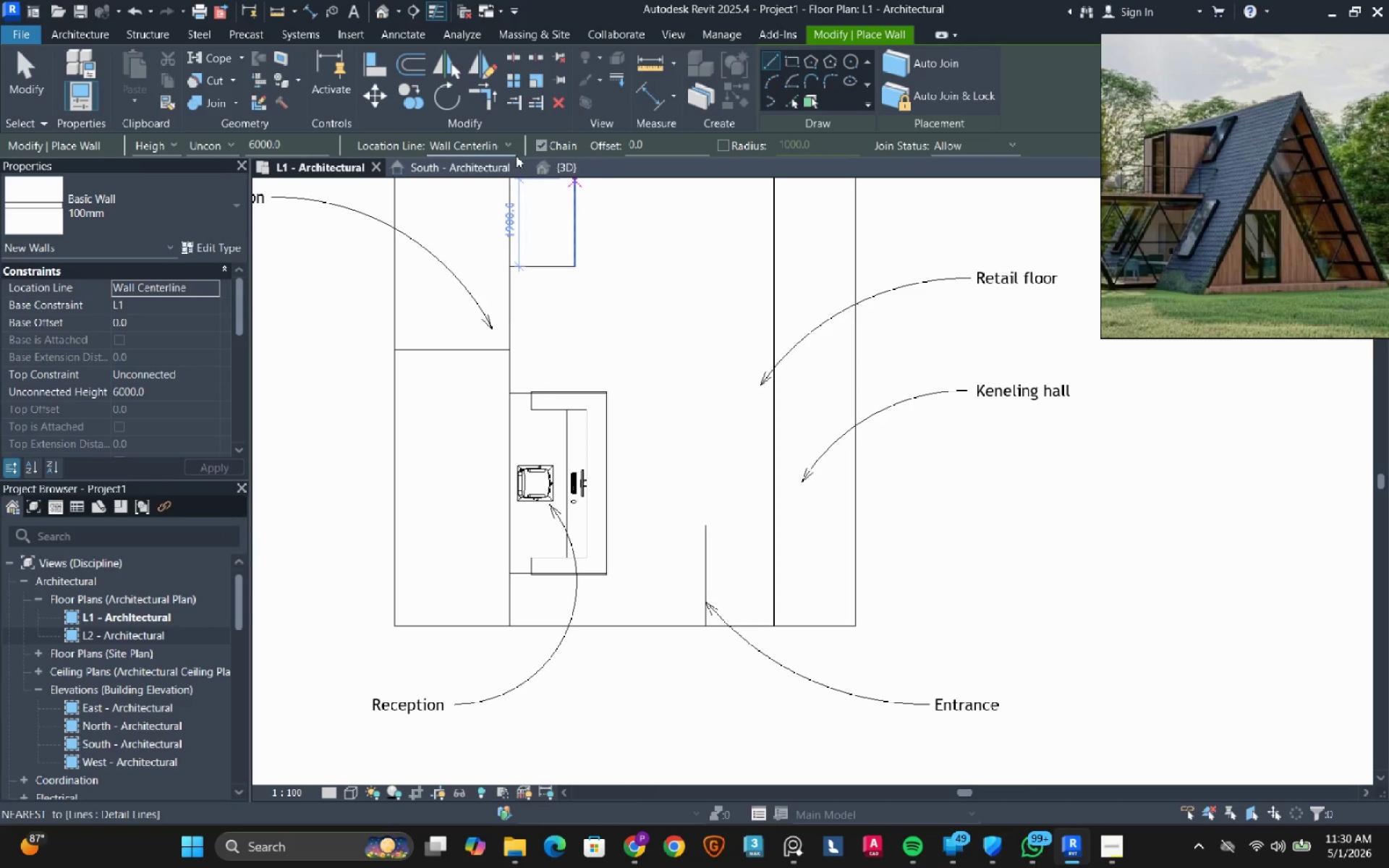 
left_click([509, 142])
 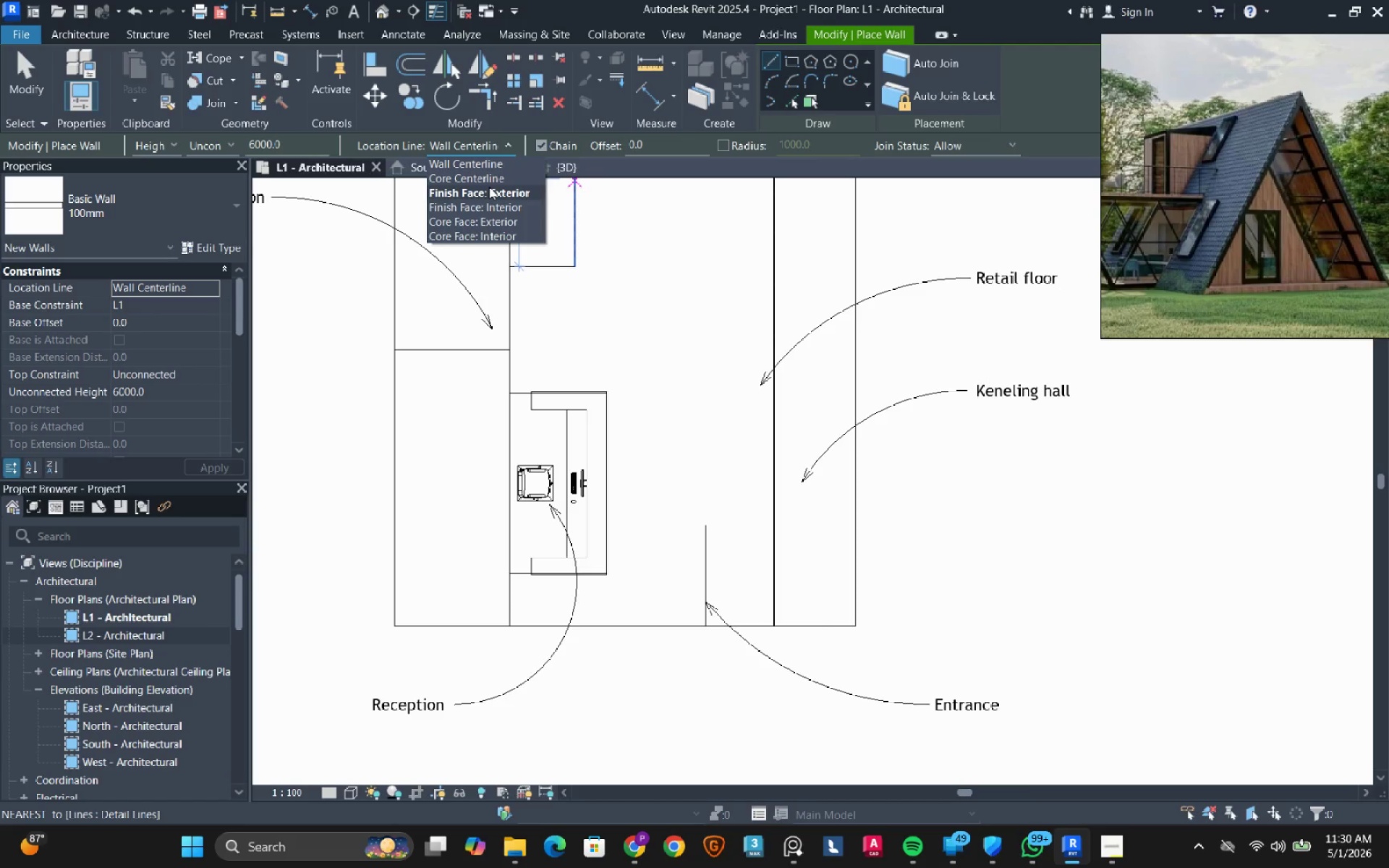 
left_click([489, 187])
 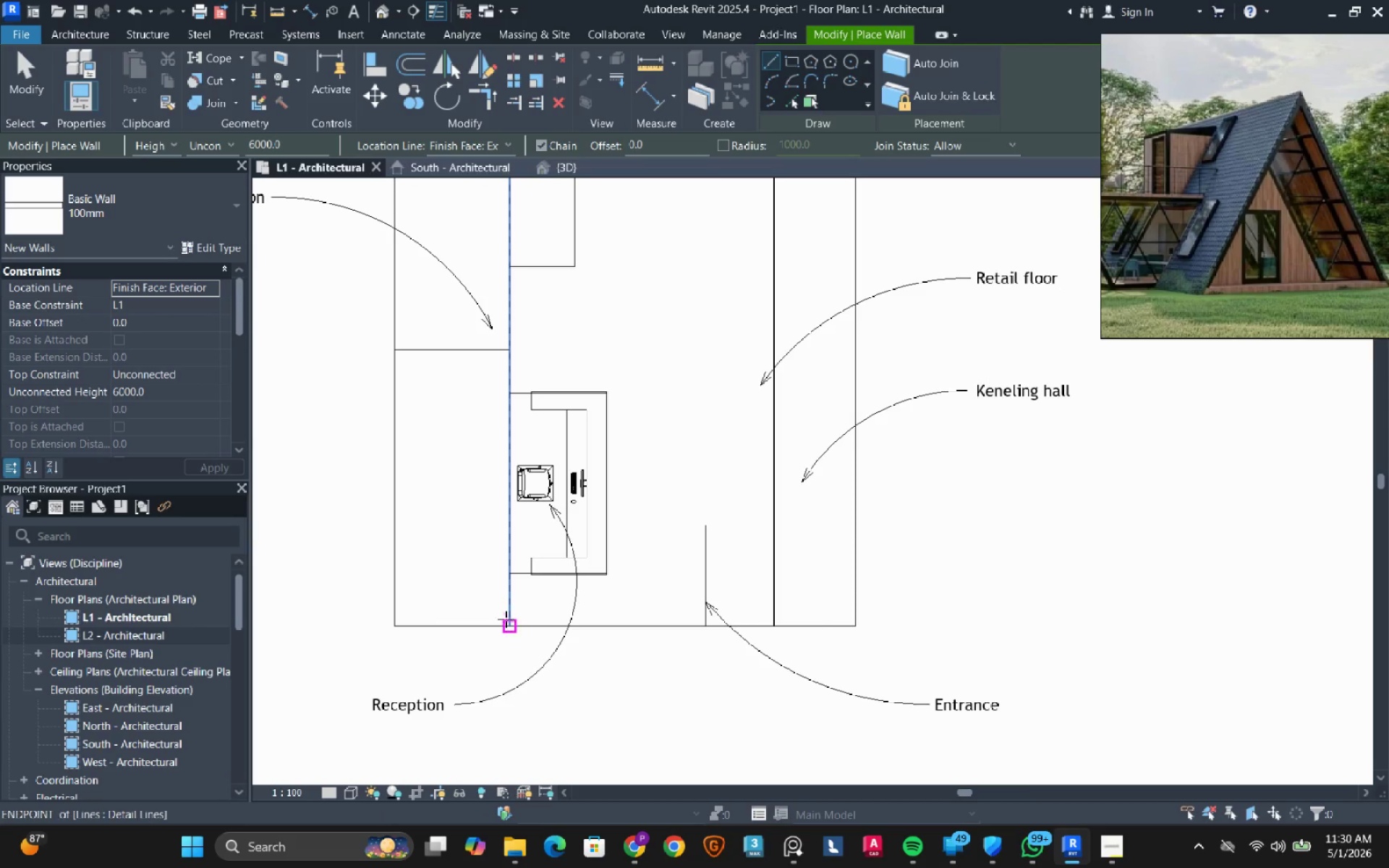 
left_click([506, 624])
 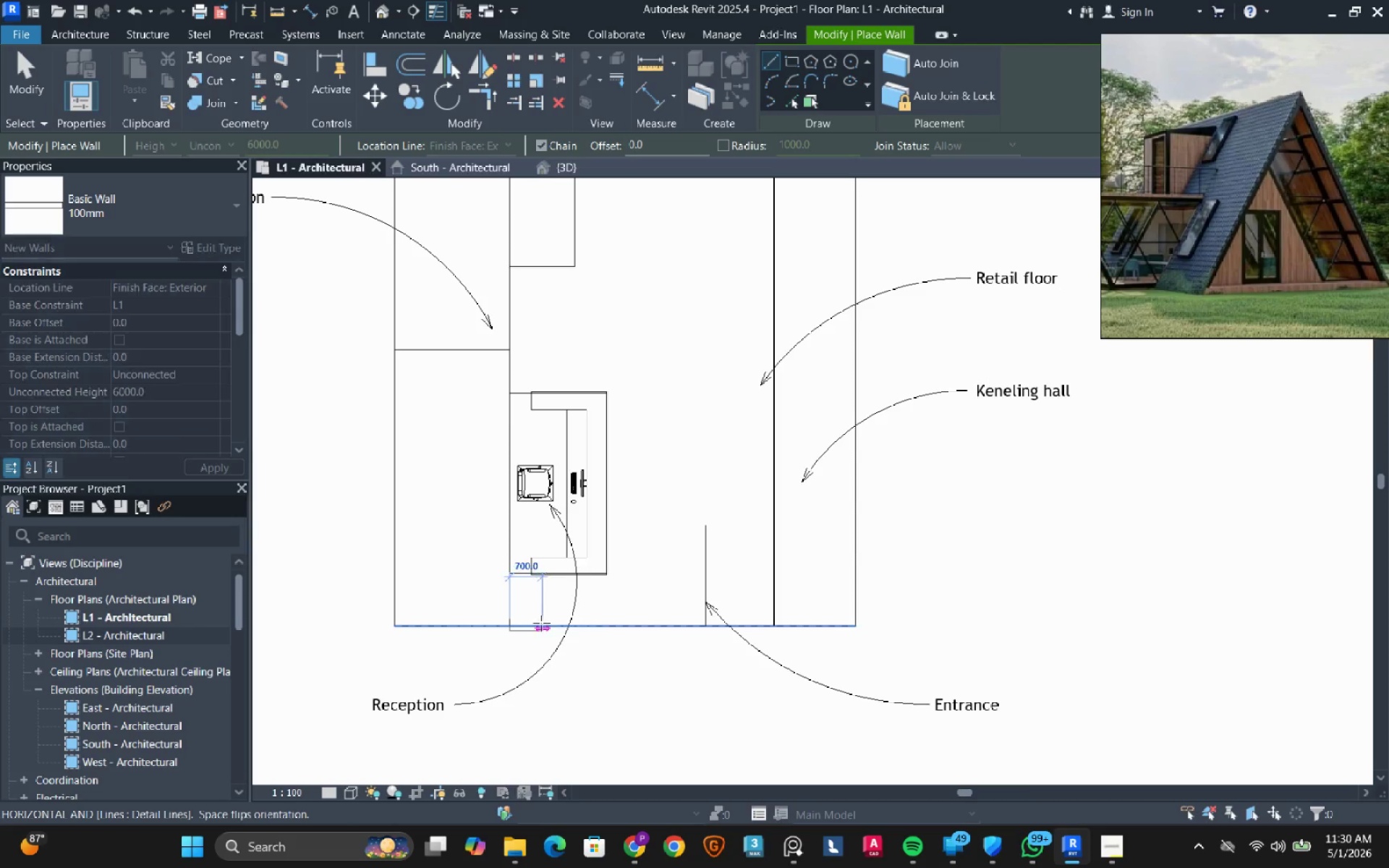 
key(Space)
 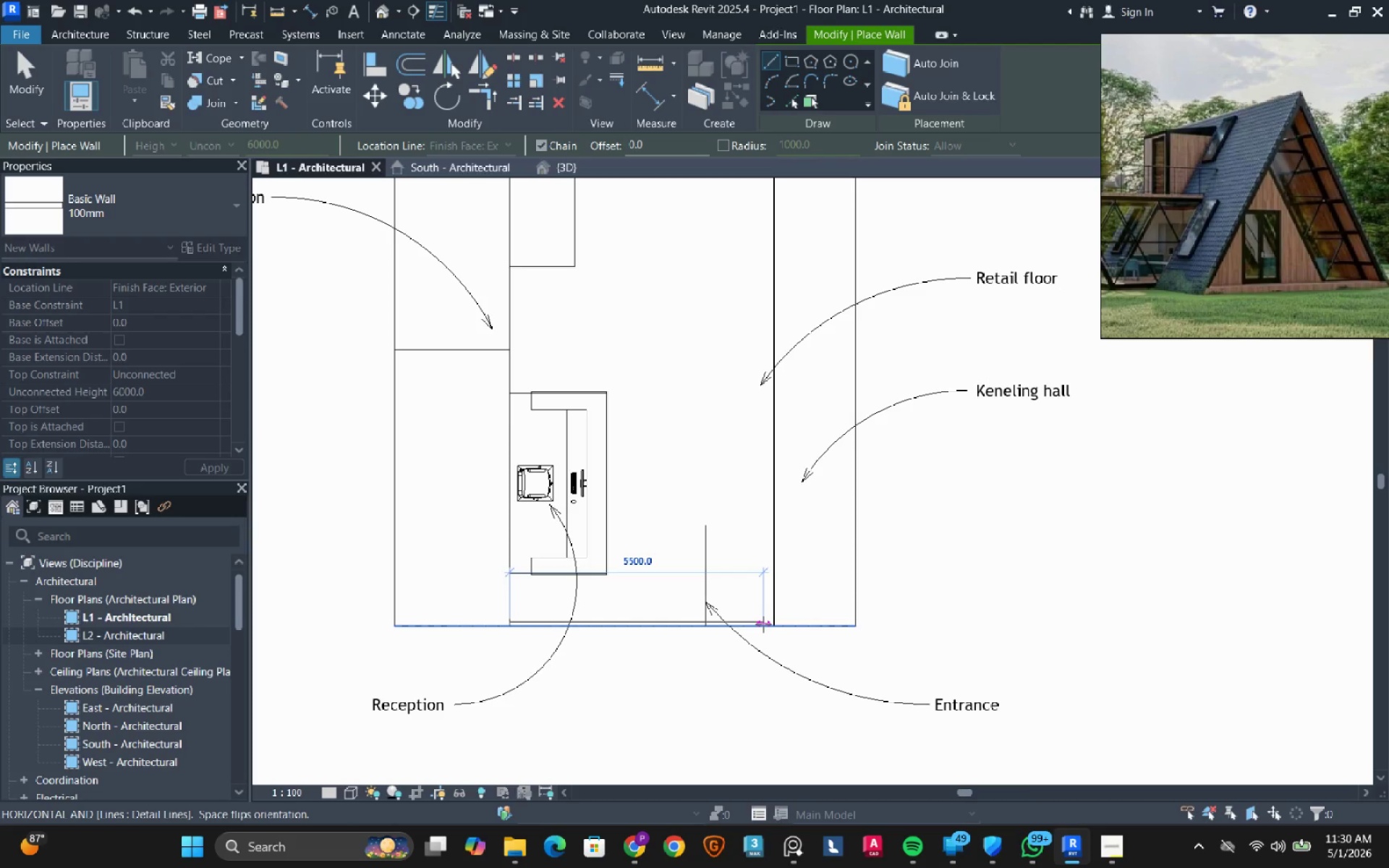 
scroll: coordinate [763, 624], scroll_direction: down, amount: 3.0
 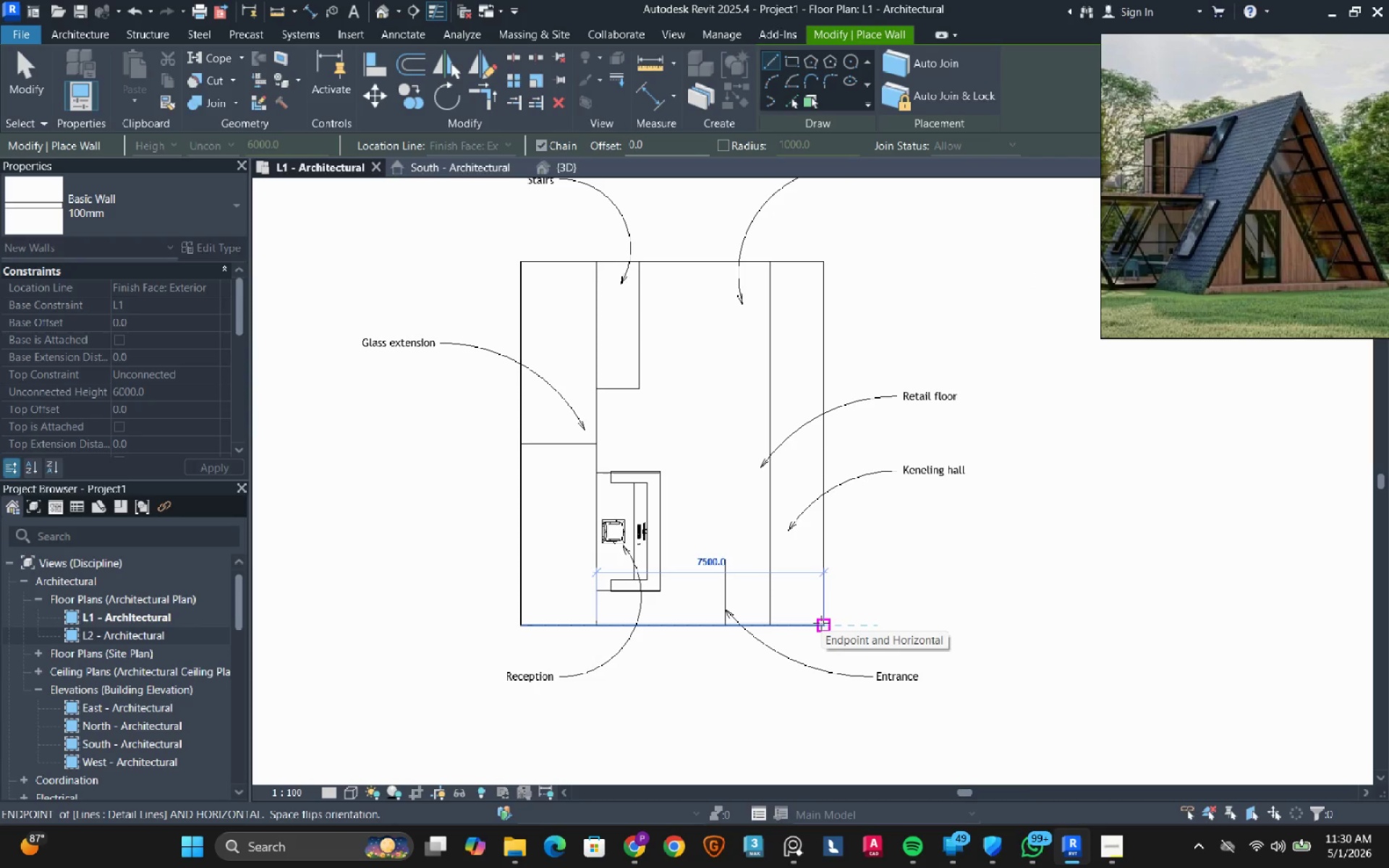 
left_click([821, 623])
 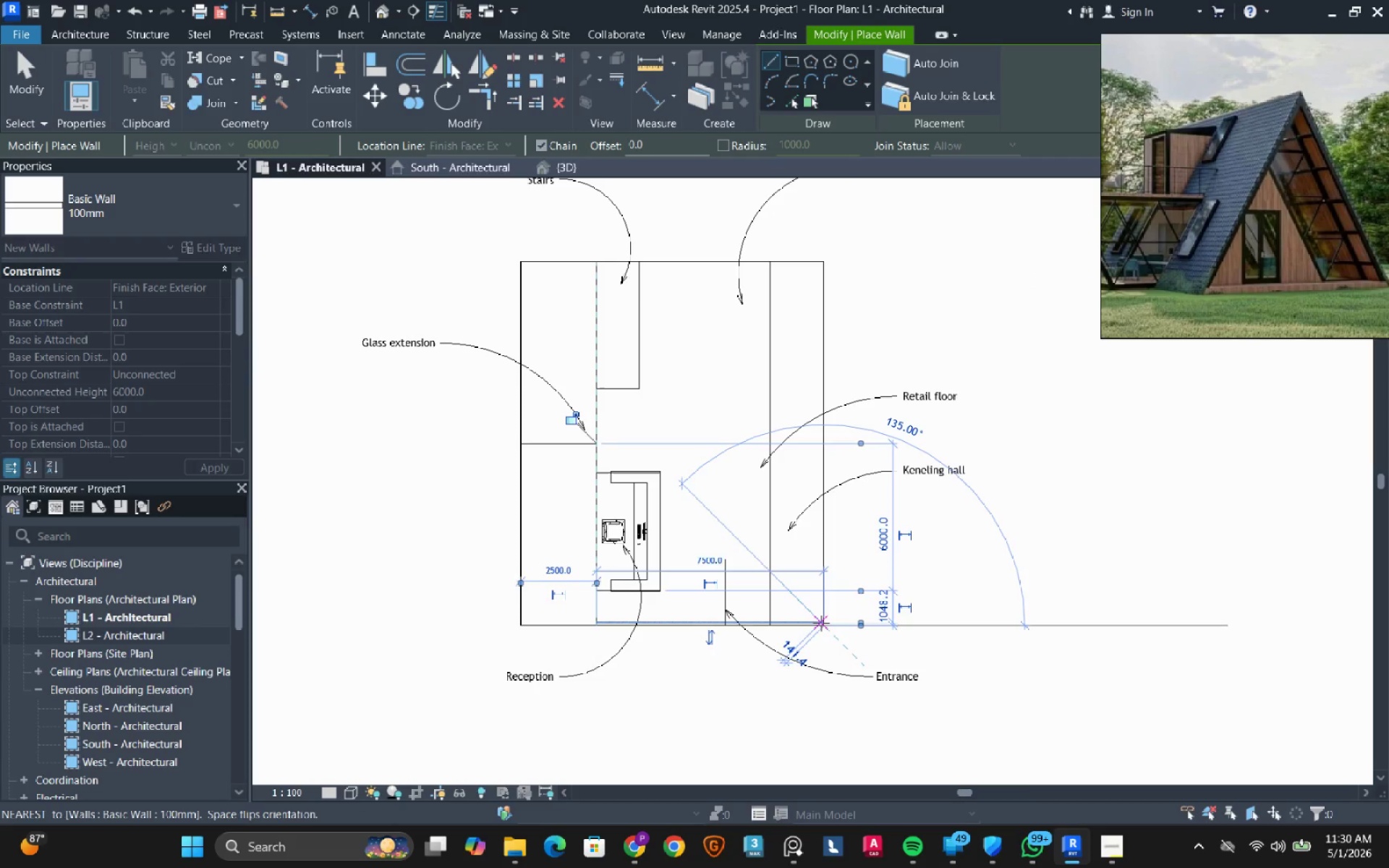 
key(Escape)
 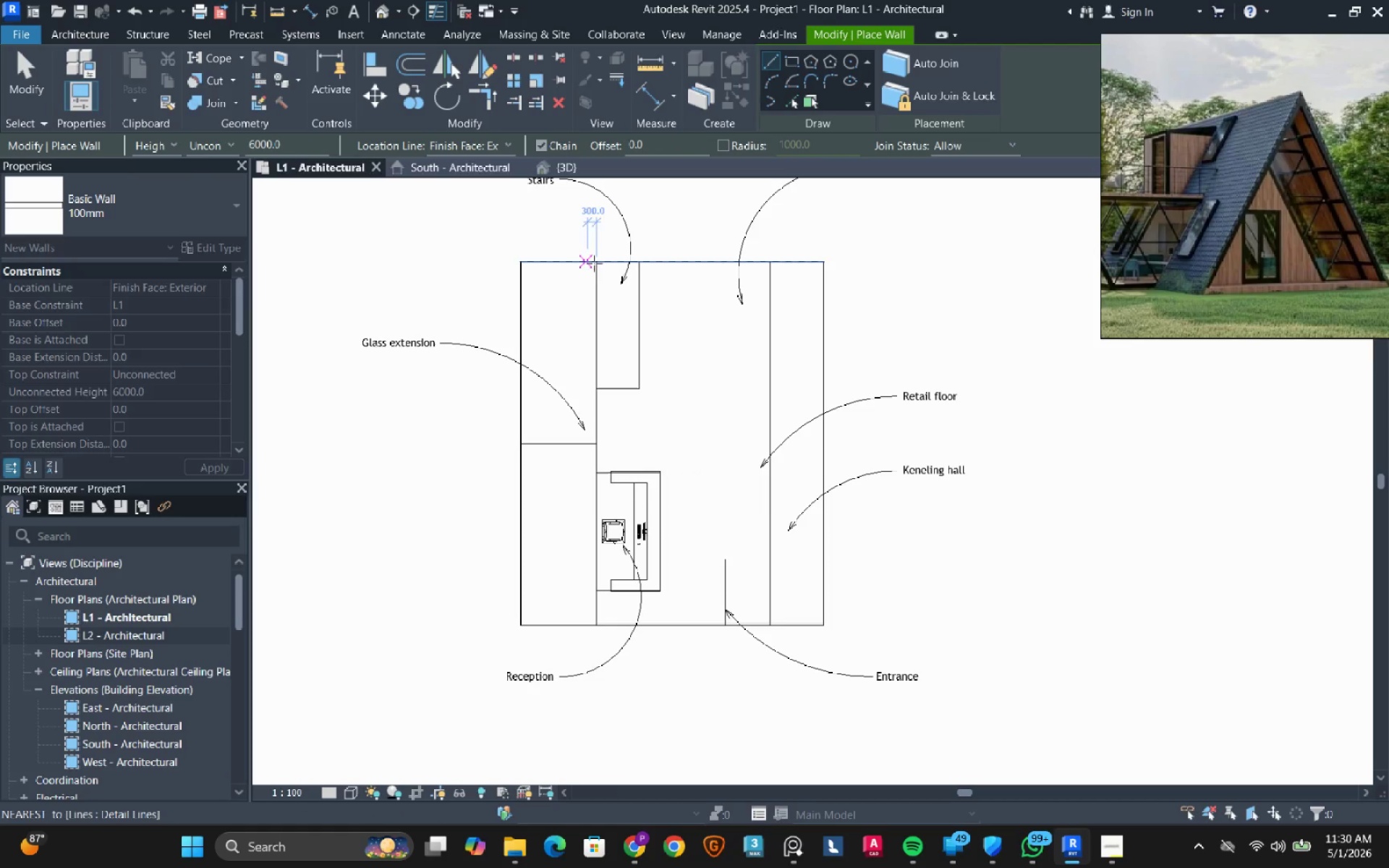 
left_click_drag(start_coordinate=[600, 262], to_coordinate=[601, 269])
 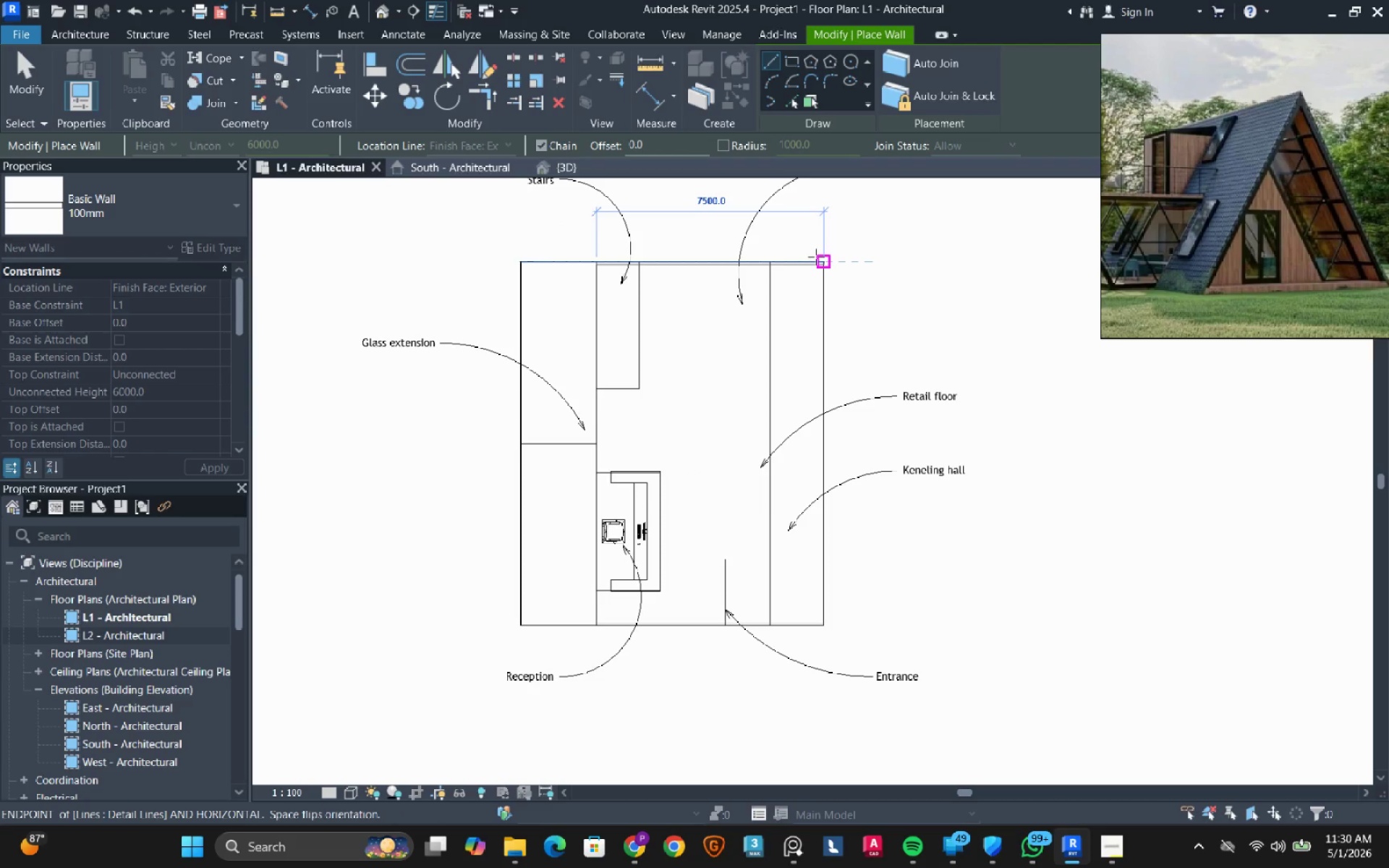 
left_click([816, 257])
 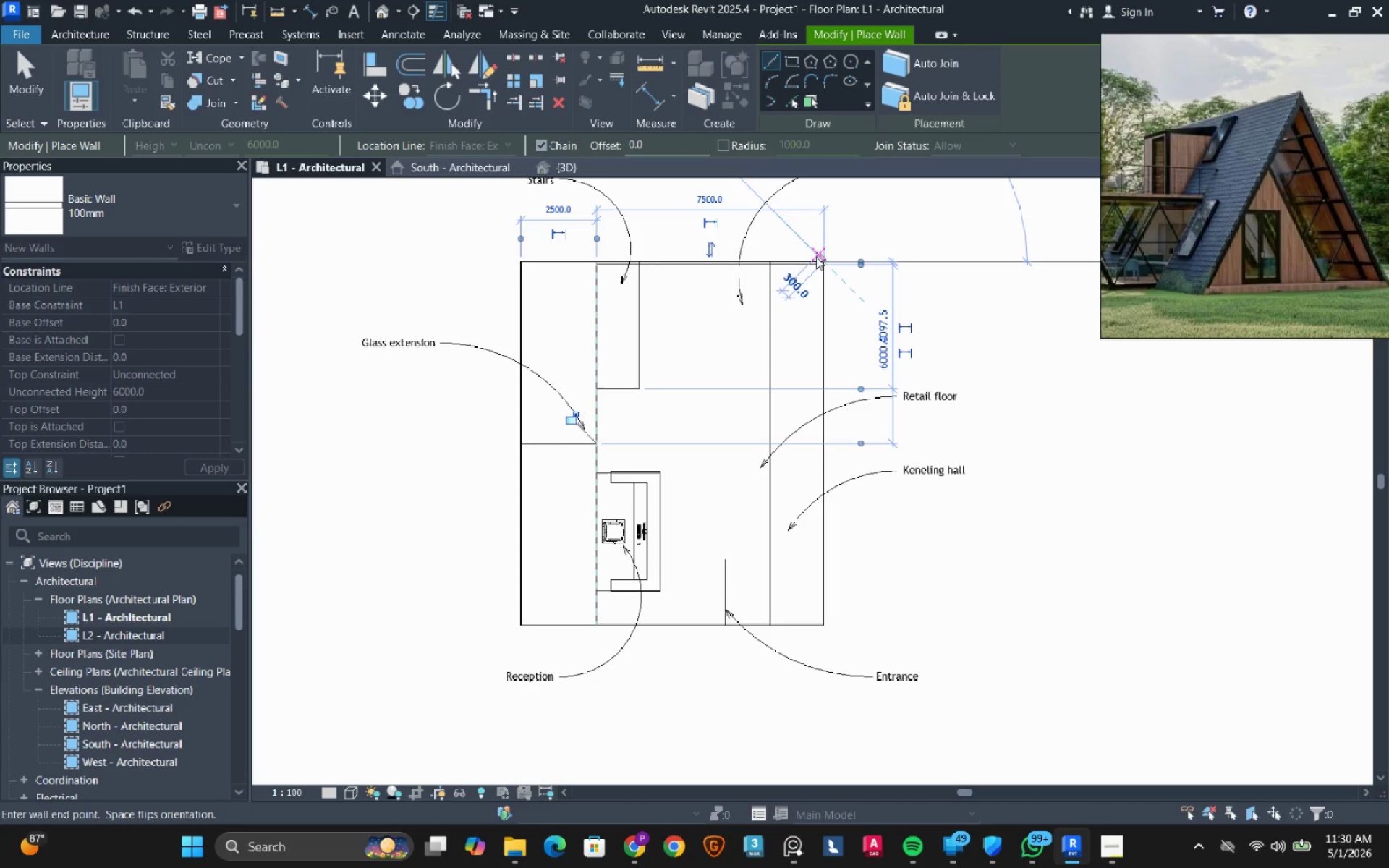 
key(Escape)
 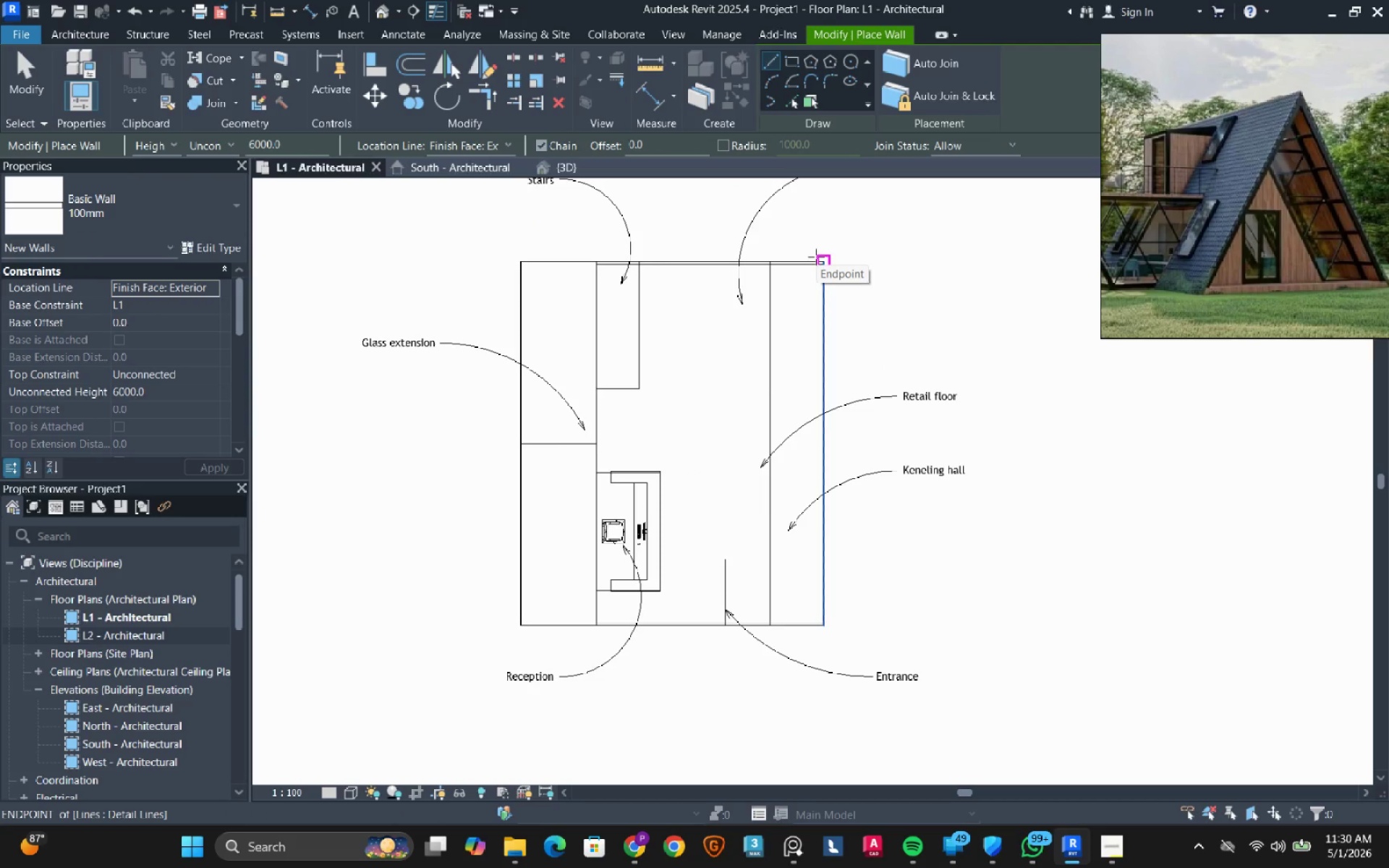 
key(Escape)
 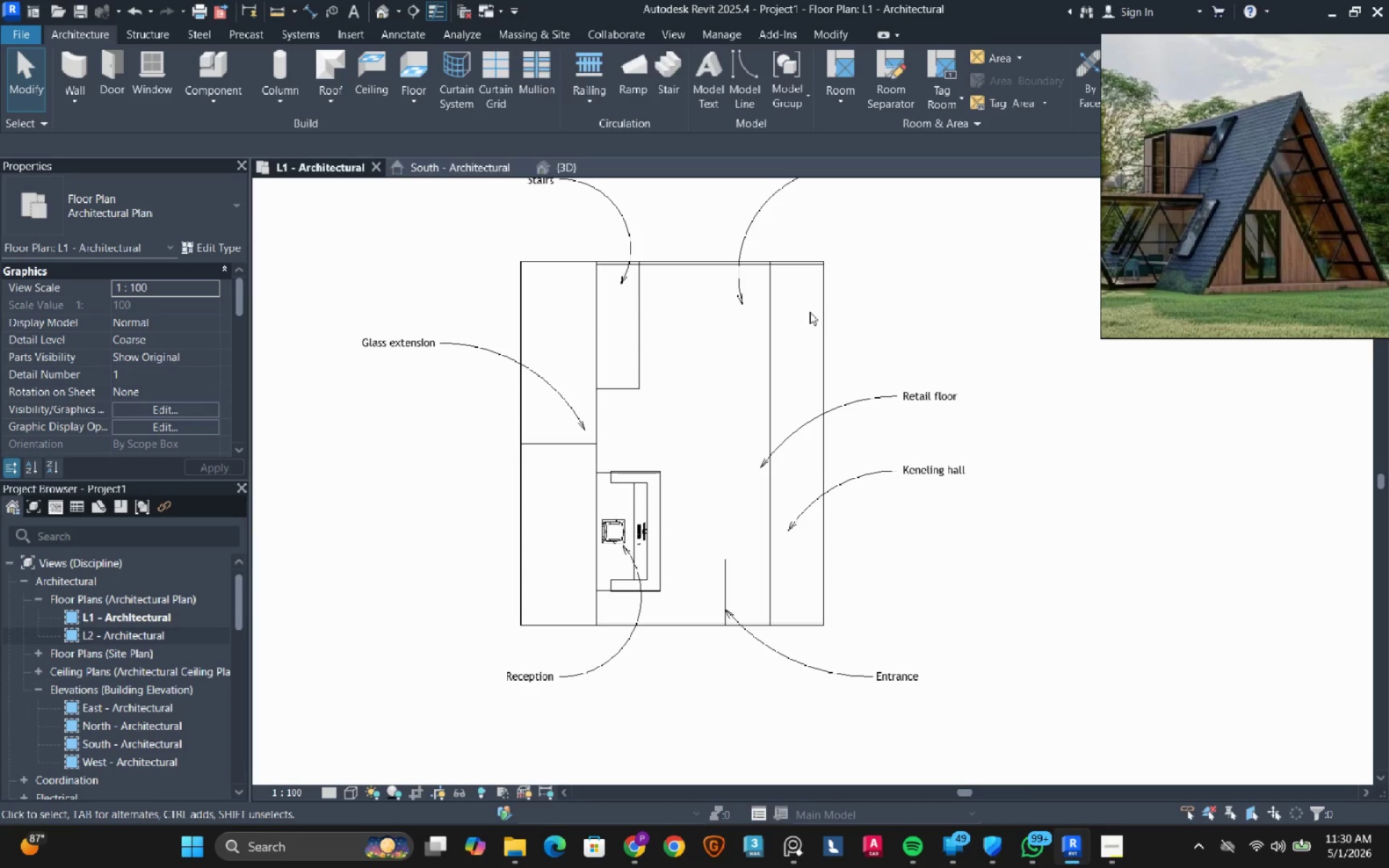 
wait(5.14)
 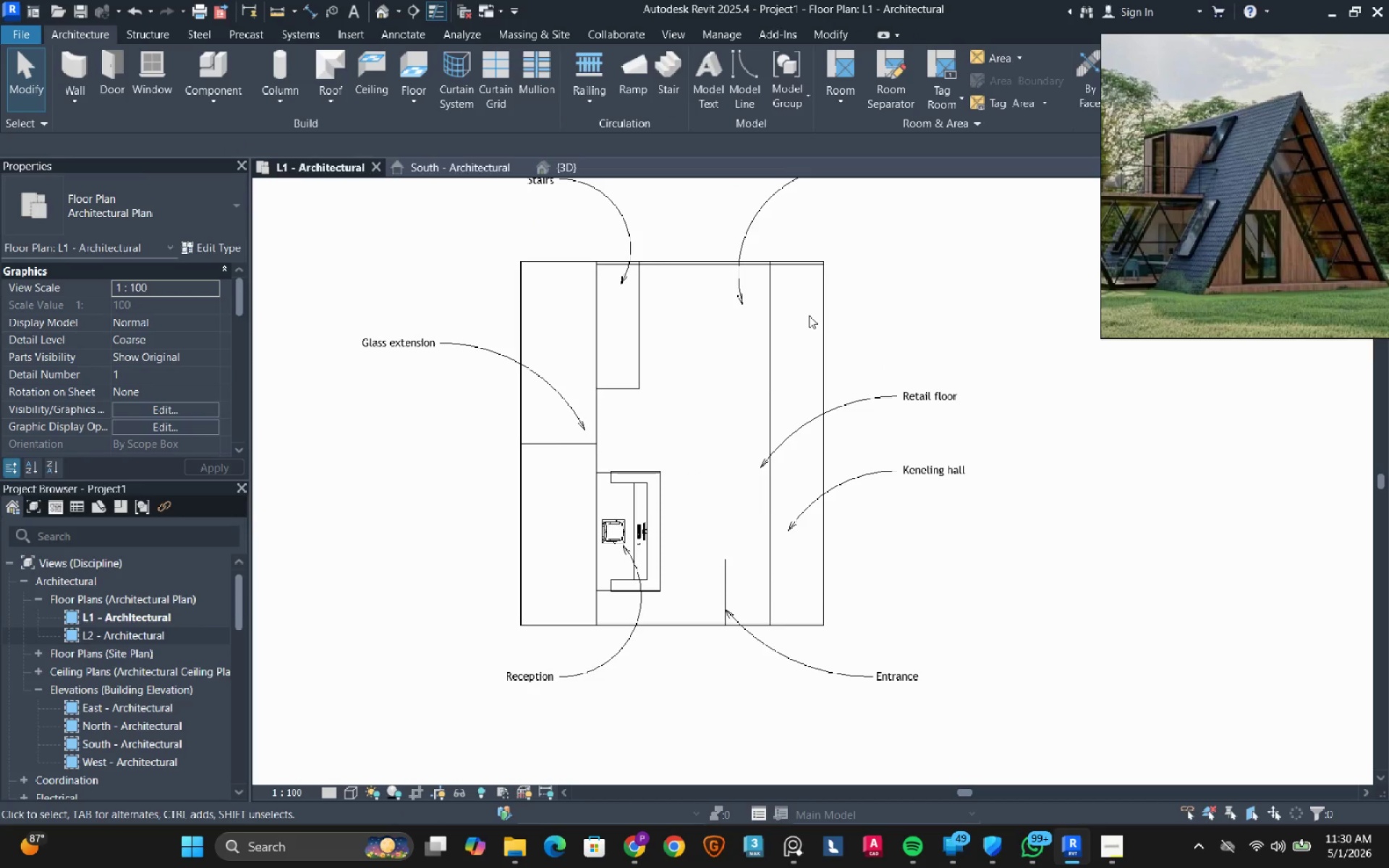 
left_click([634, 845])
 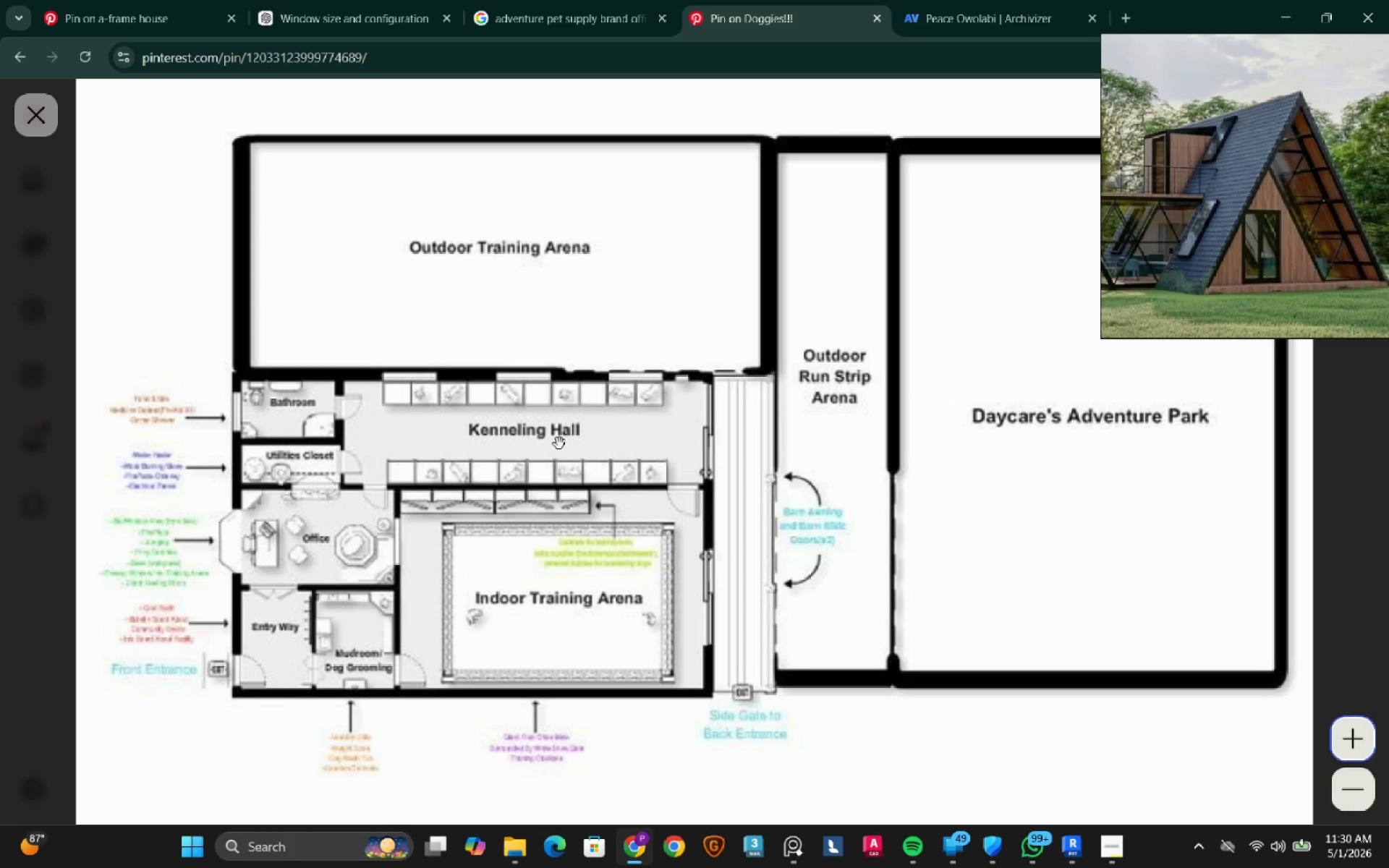 
key(Escape)
 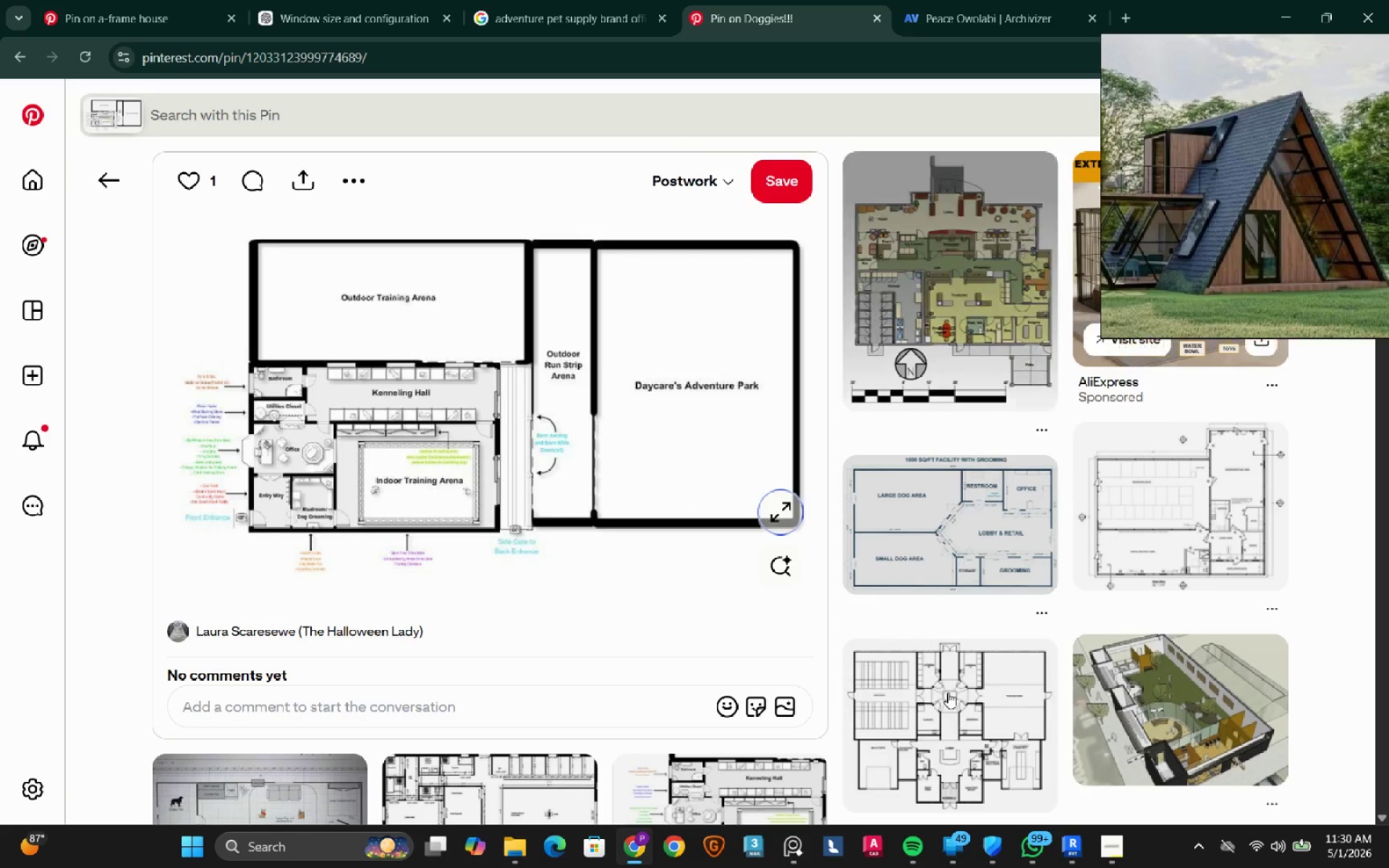 
scroll: coordinate [559, 443], scroll_direction: down, amount: 2.0
 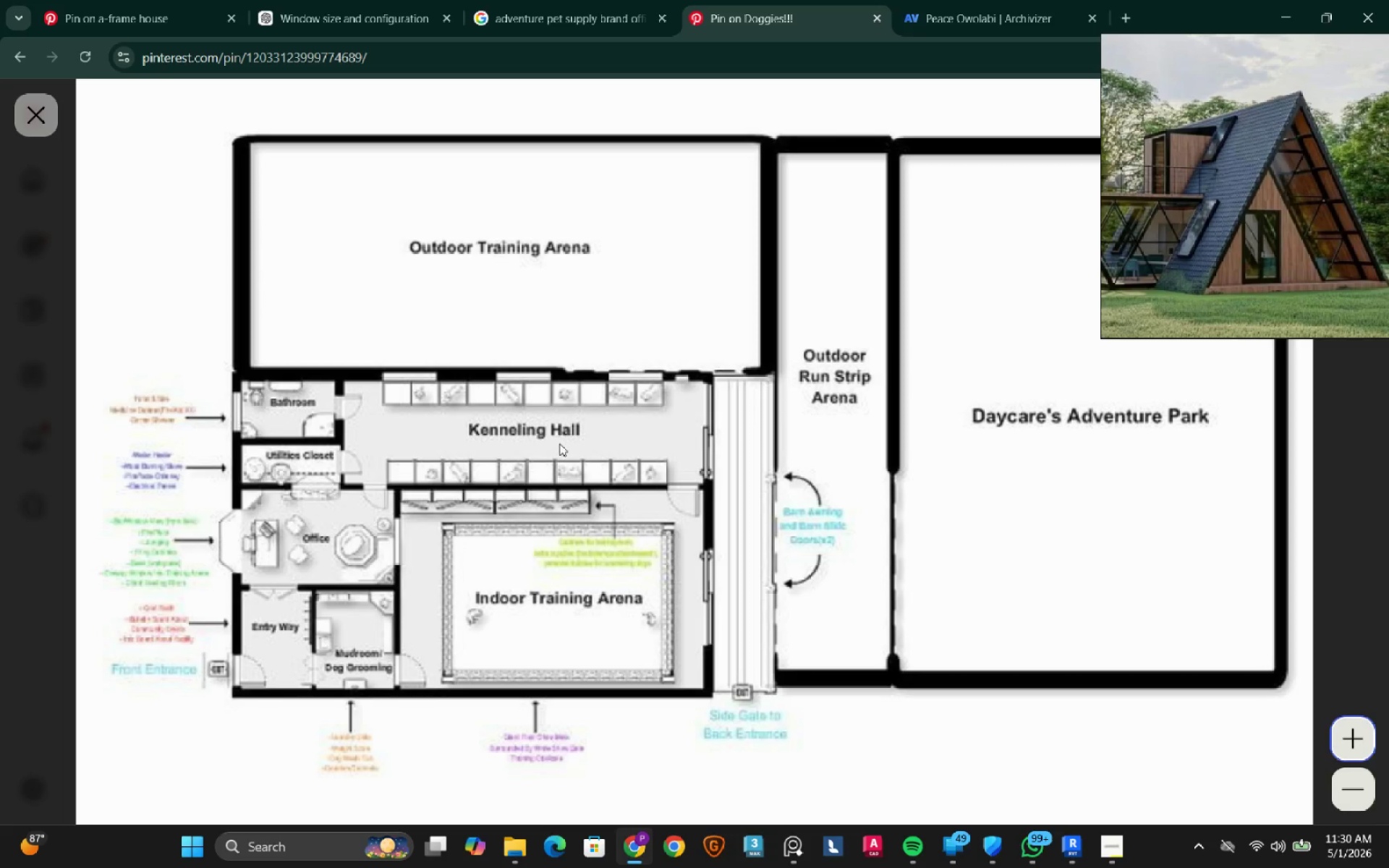 
left_click([1116, 849])